 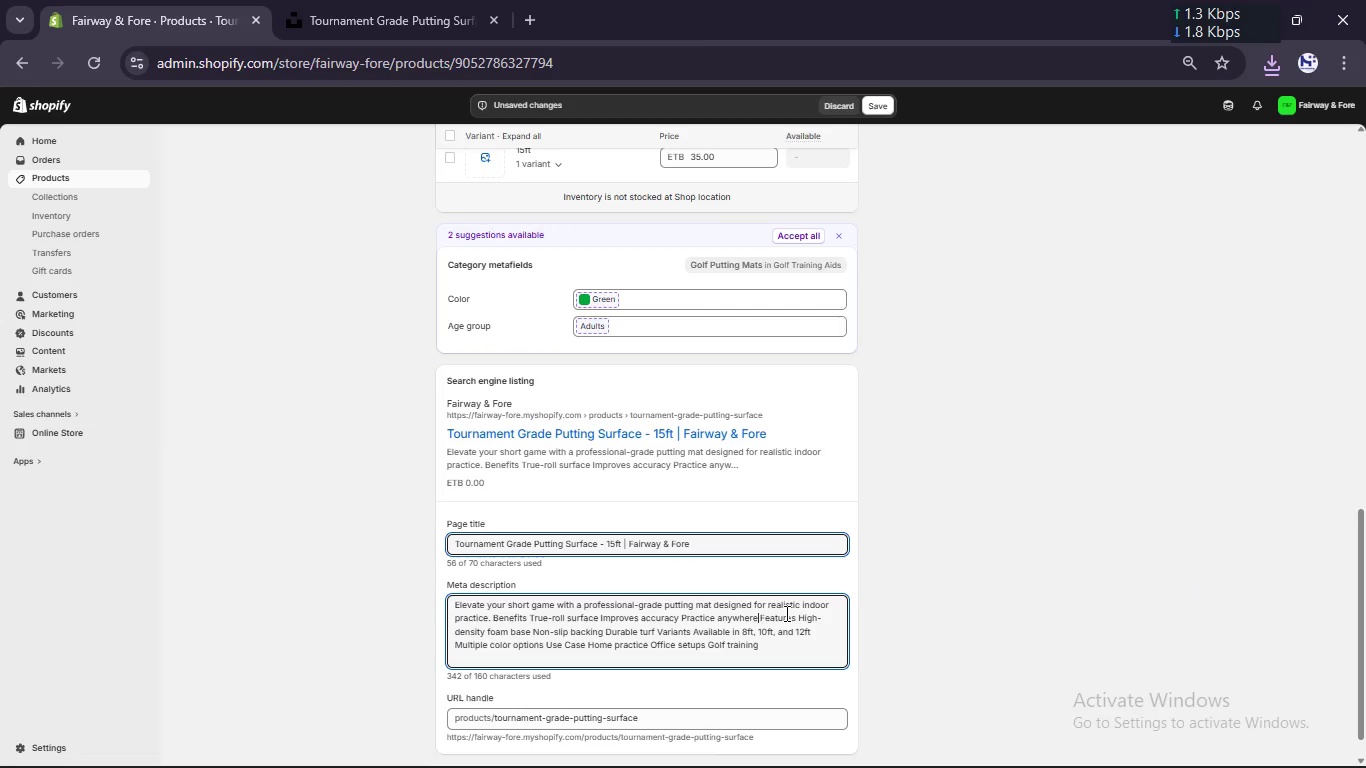 
key(Control+A)
 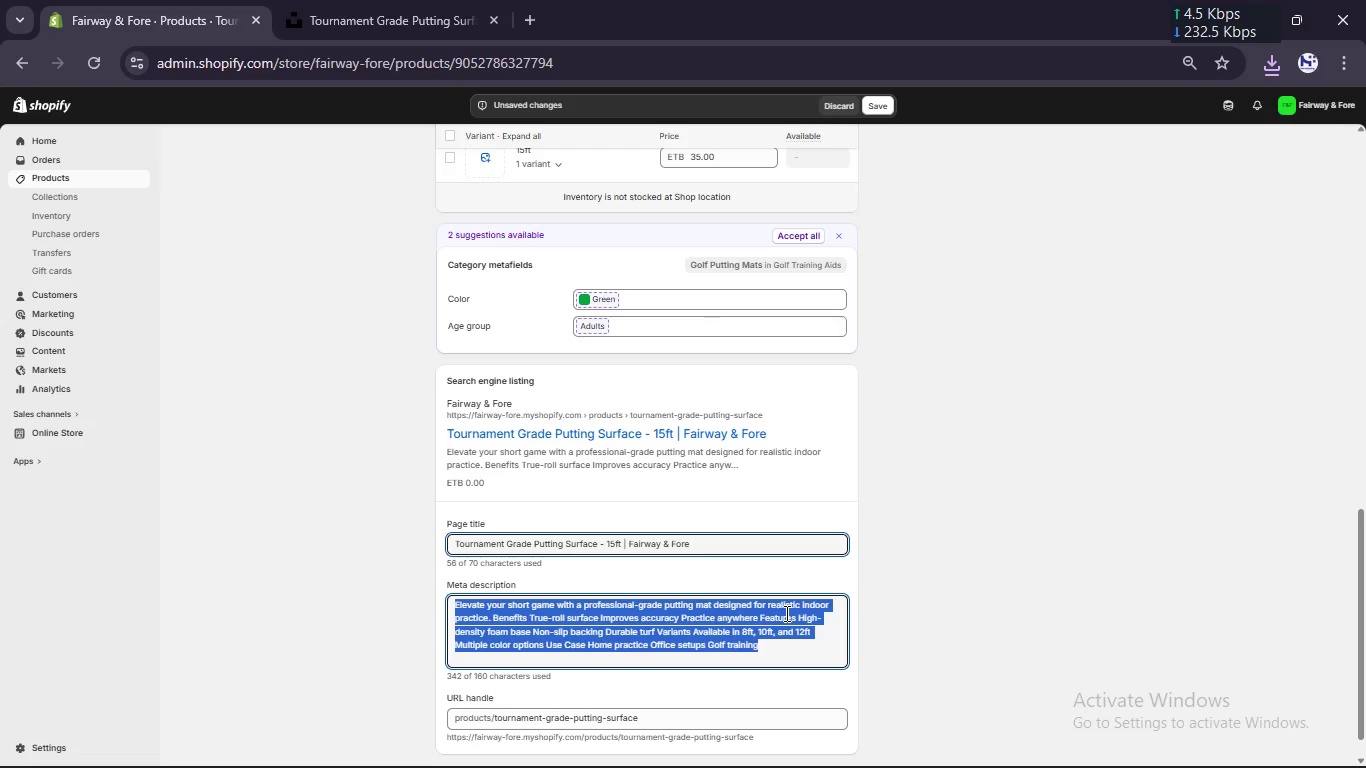 
type(Professional 15ft Tournament Grade Puttng Surface. The Ultimate home setup for compliance golfers. Shop pro)
key(Backspace)
key(Backspace)
key(Backspace)
type(Pro-Series now.)
 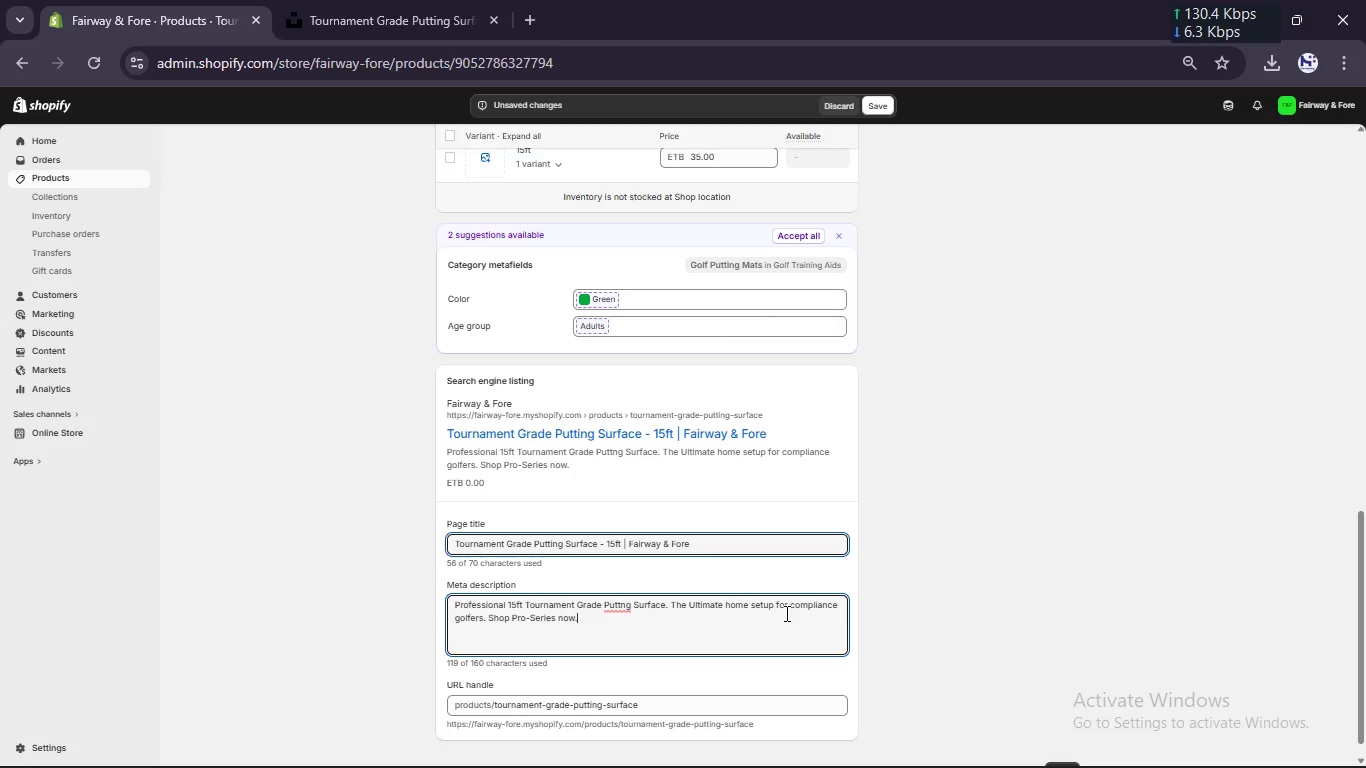 
left_click([616, 605])
 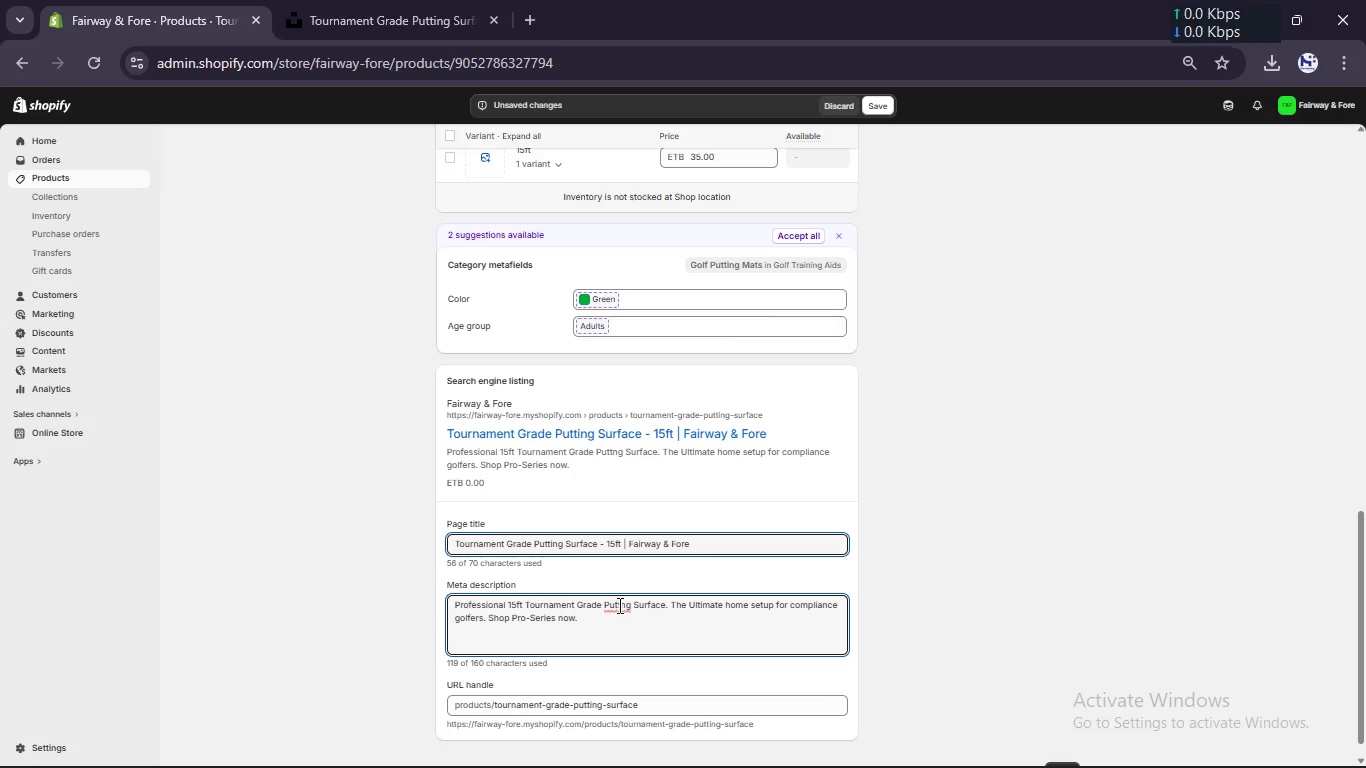 
left_click([618, 605])
 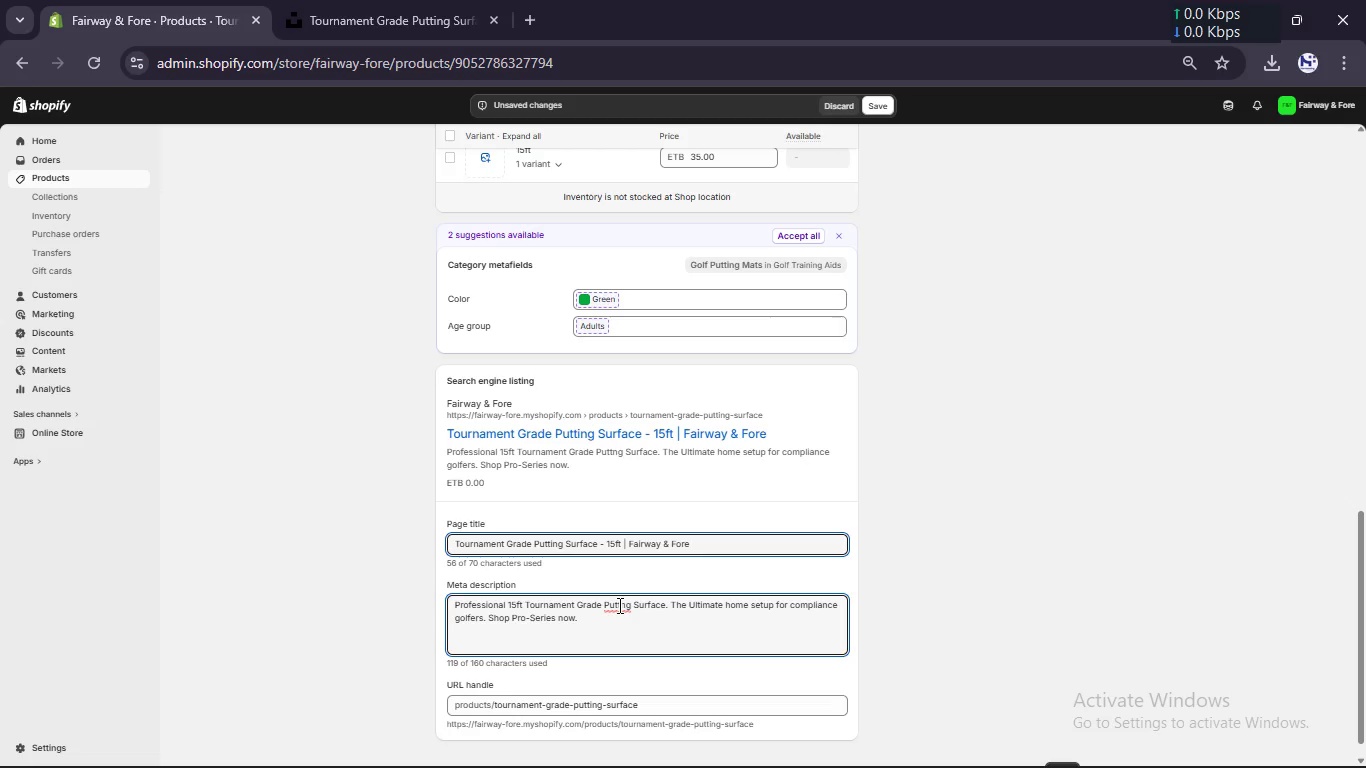 
wait(8.01)
 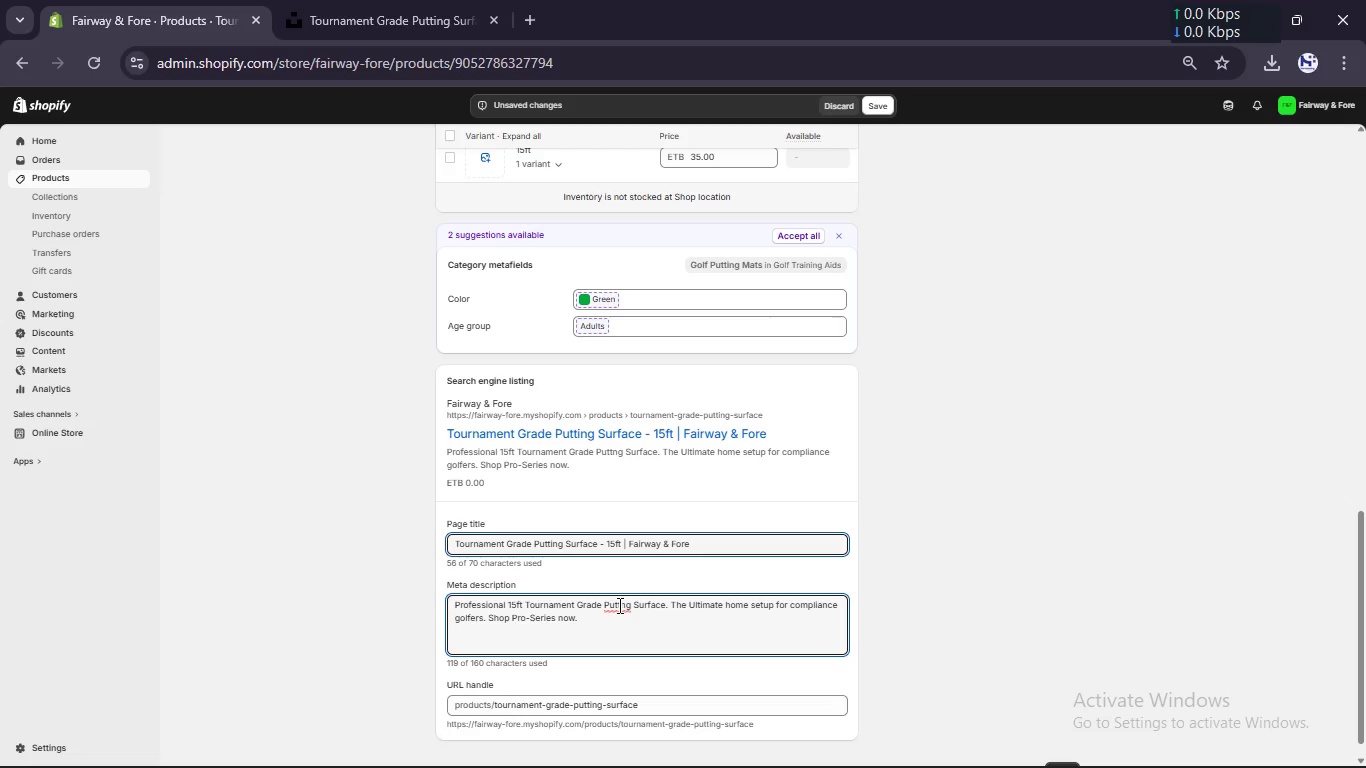 
key(ArrowRight)
 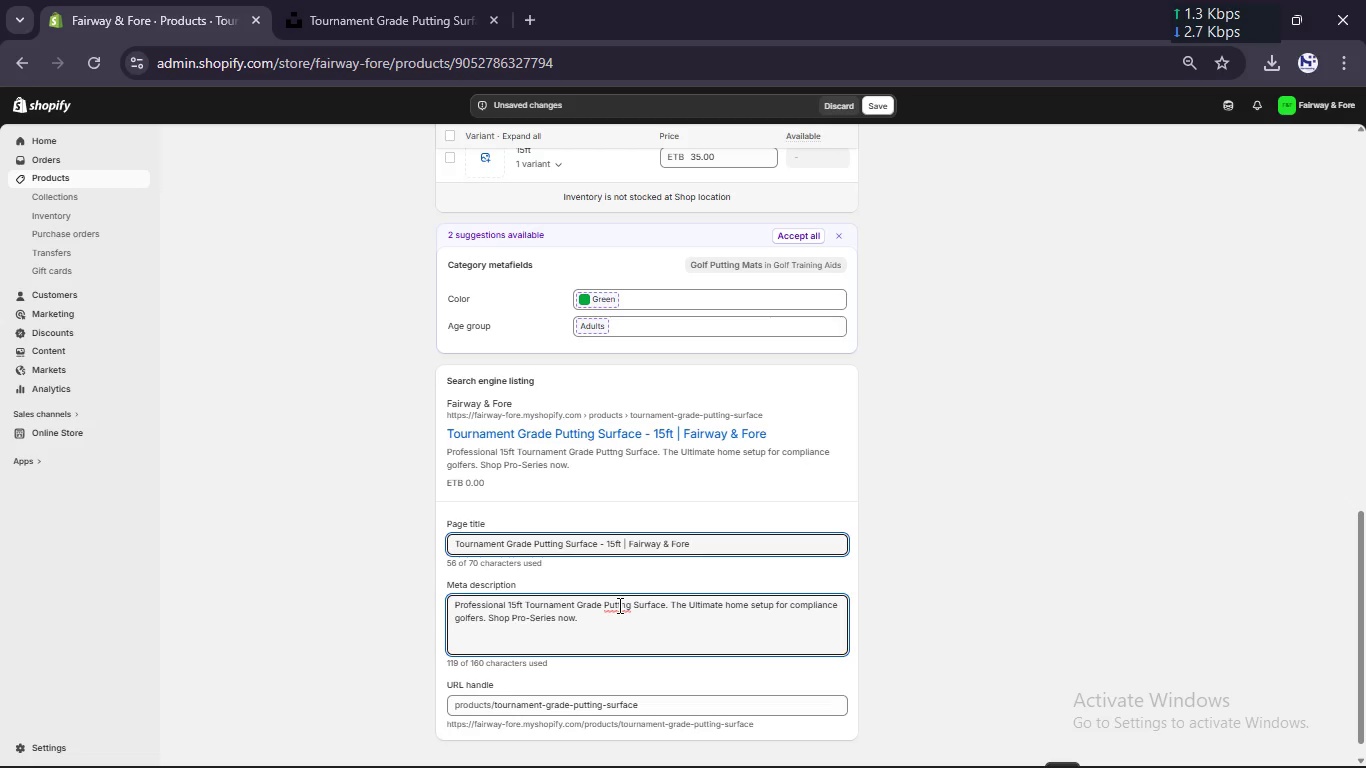 
key(I)
 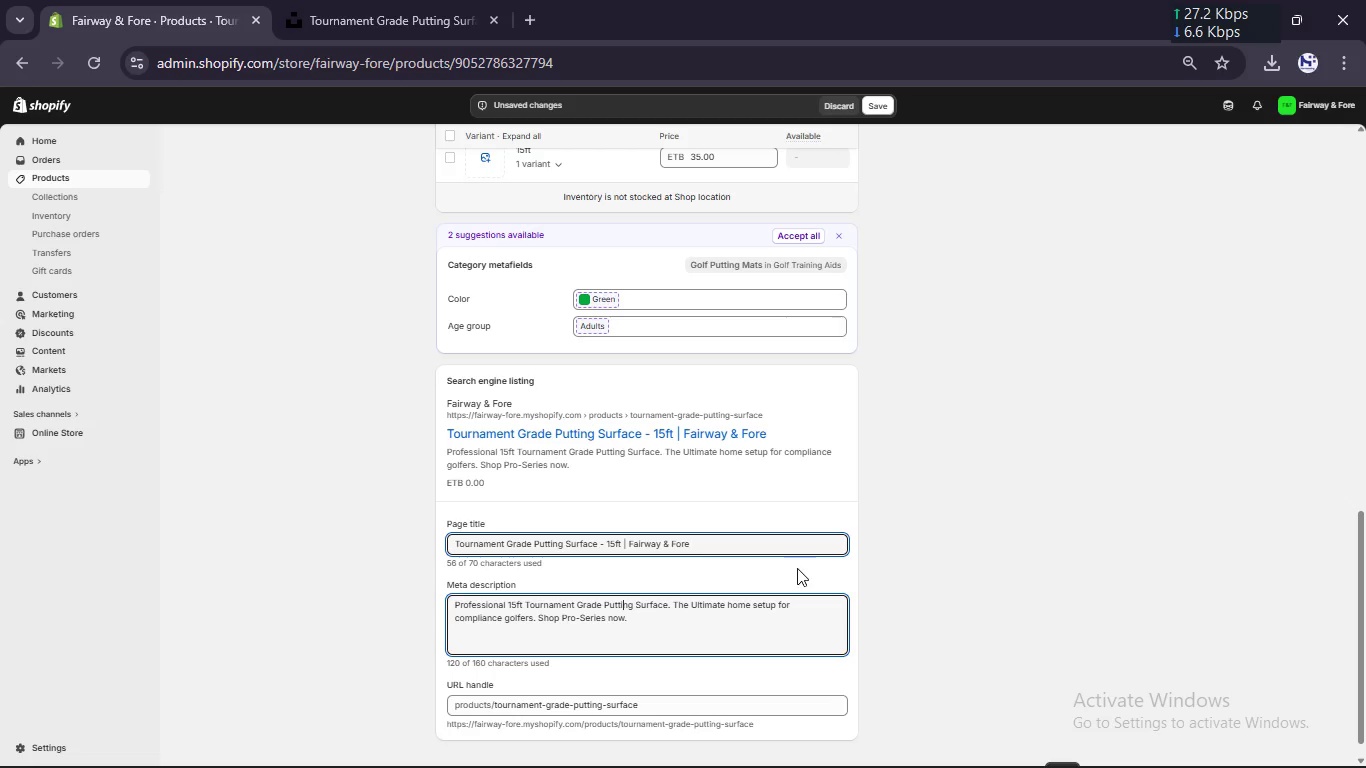 
left_click([999, 632])
 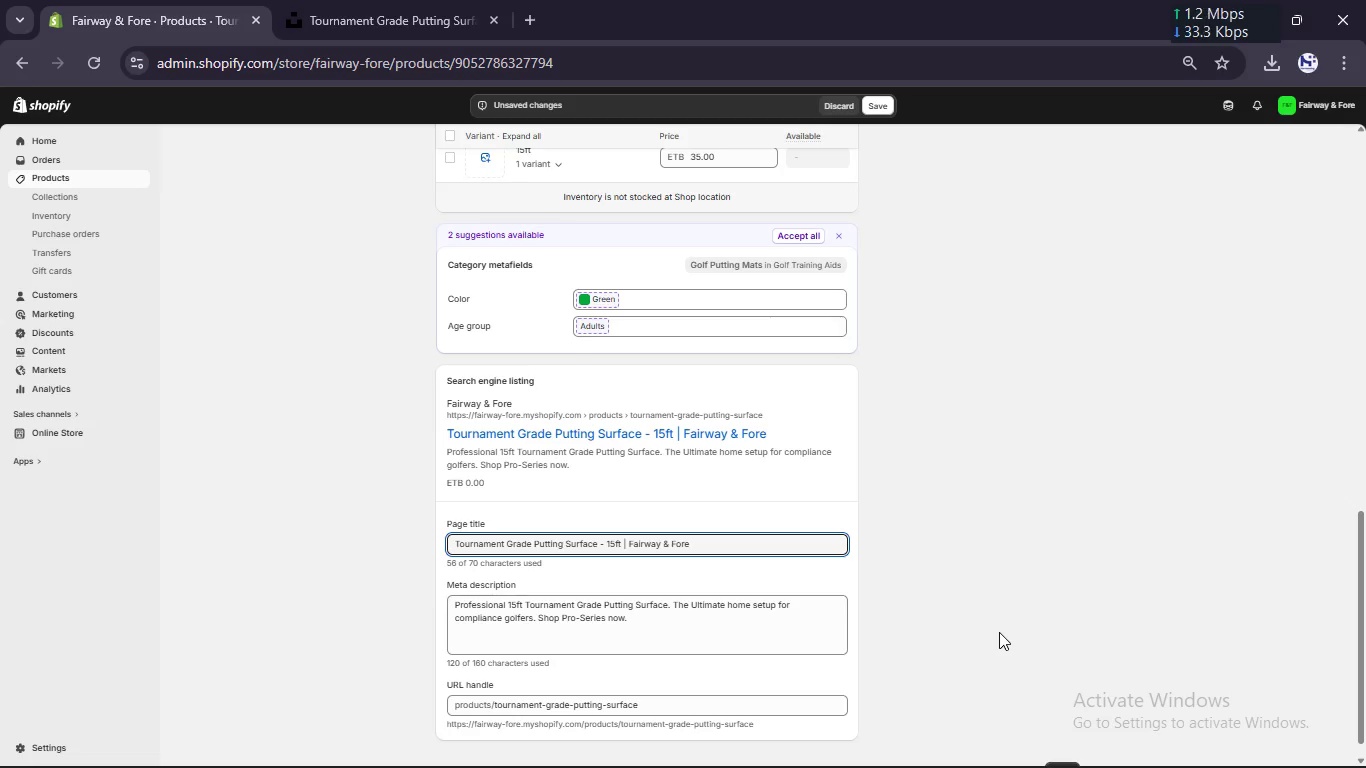 
scroll: coordinate [999, 632], scroll_direction: down, amount: 1.0
 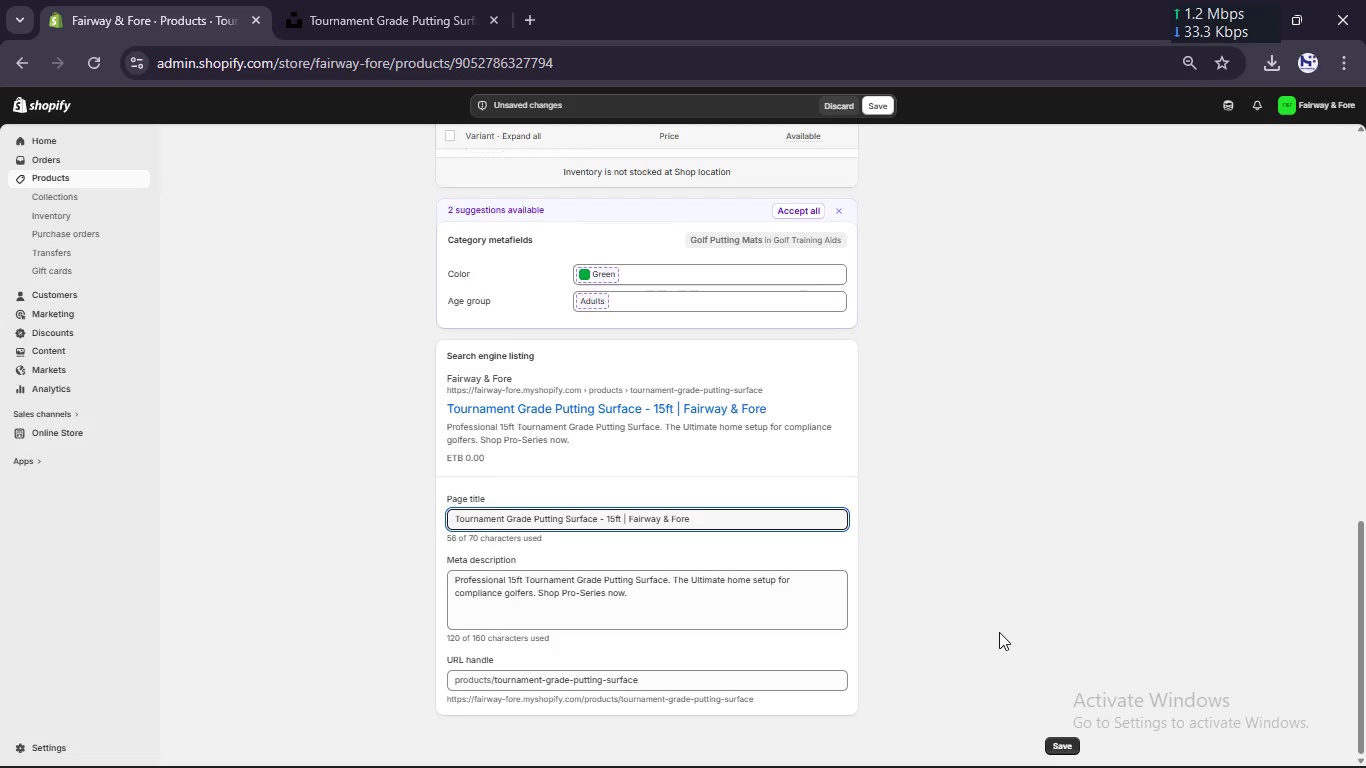 
scroll: coordinate [999, 632], scroll_direction: up, amount: 1.0
 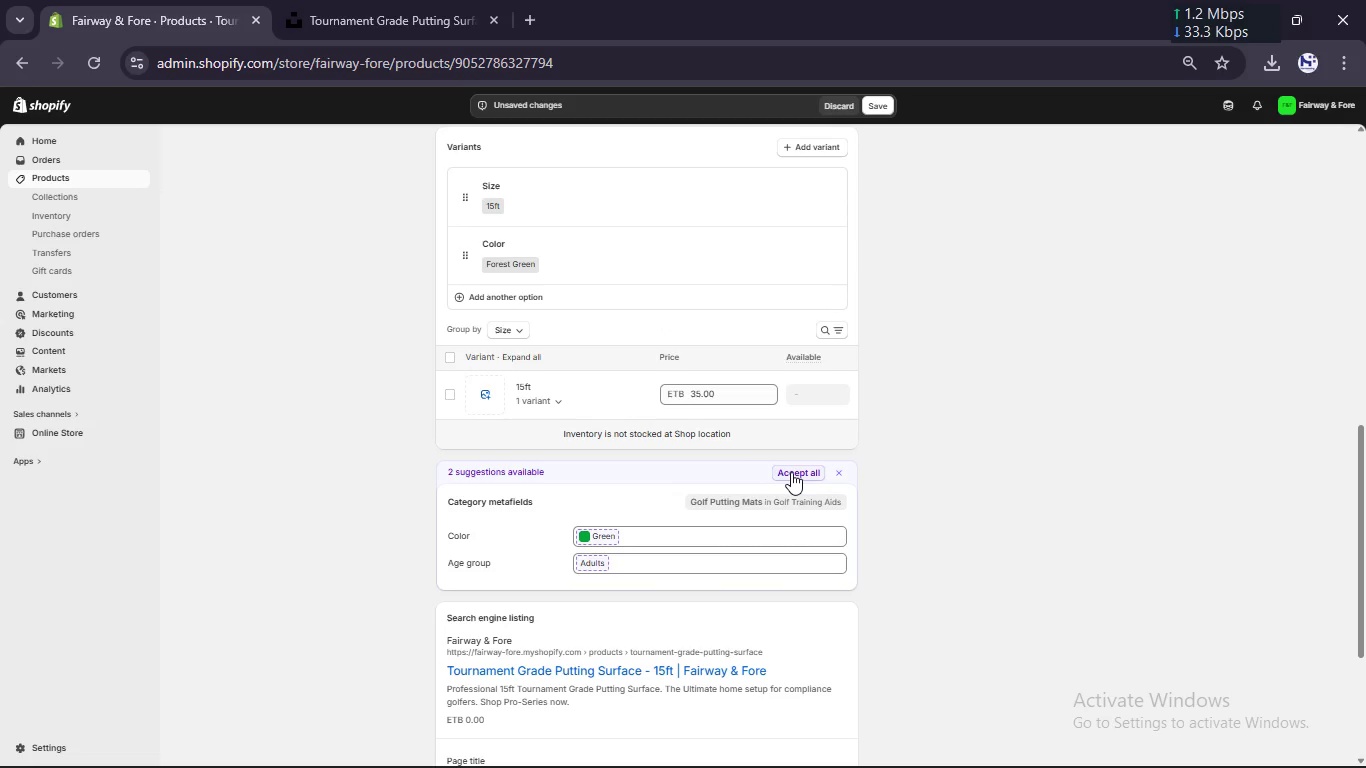 
left_click([791, 472])
 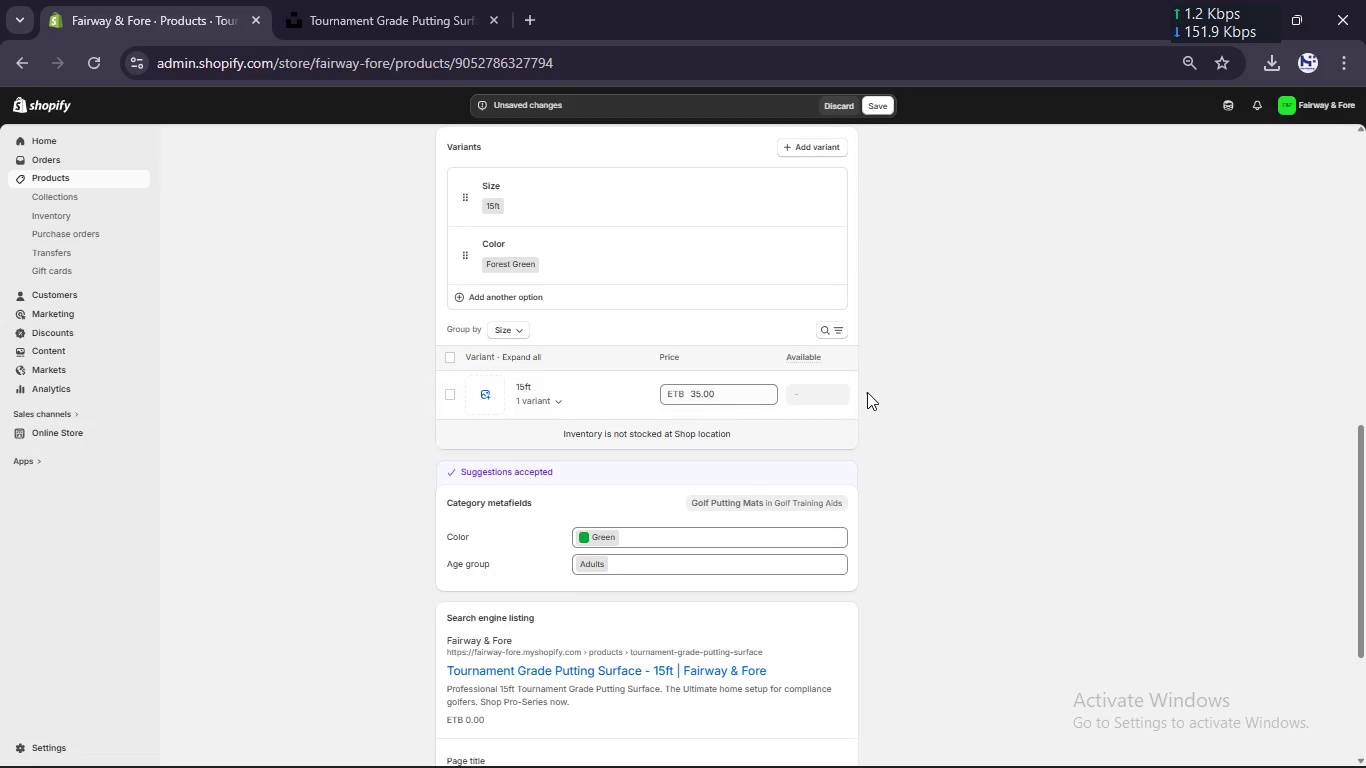 
scroll: coordinate [867, 392], scroll_direction: up, amount: 5.0
 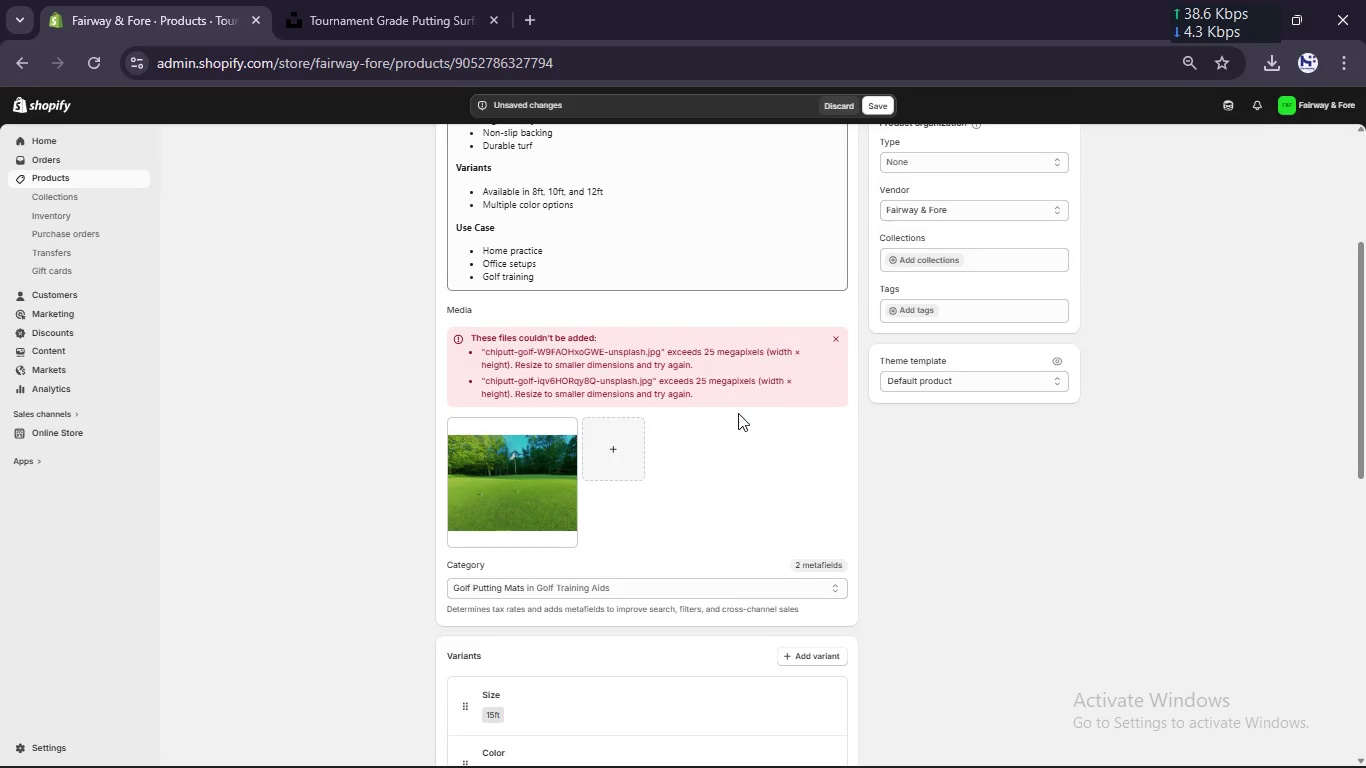 
scroll: coordinate [738, 413], scroll_direction: none, amount: 0.0
 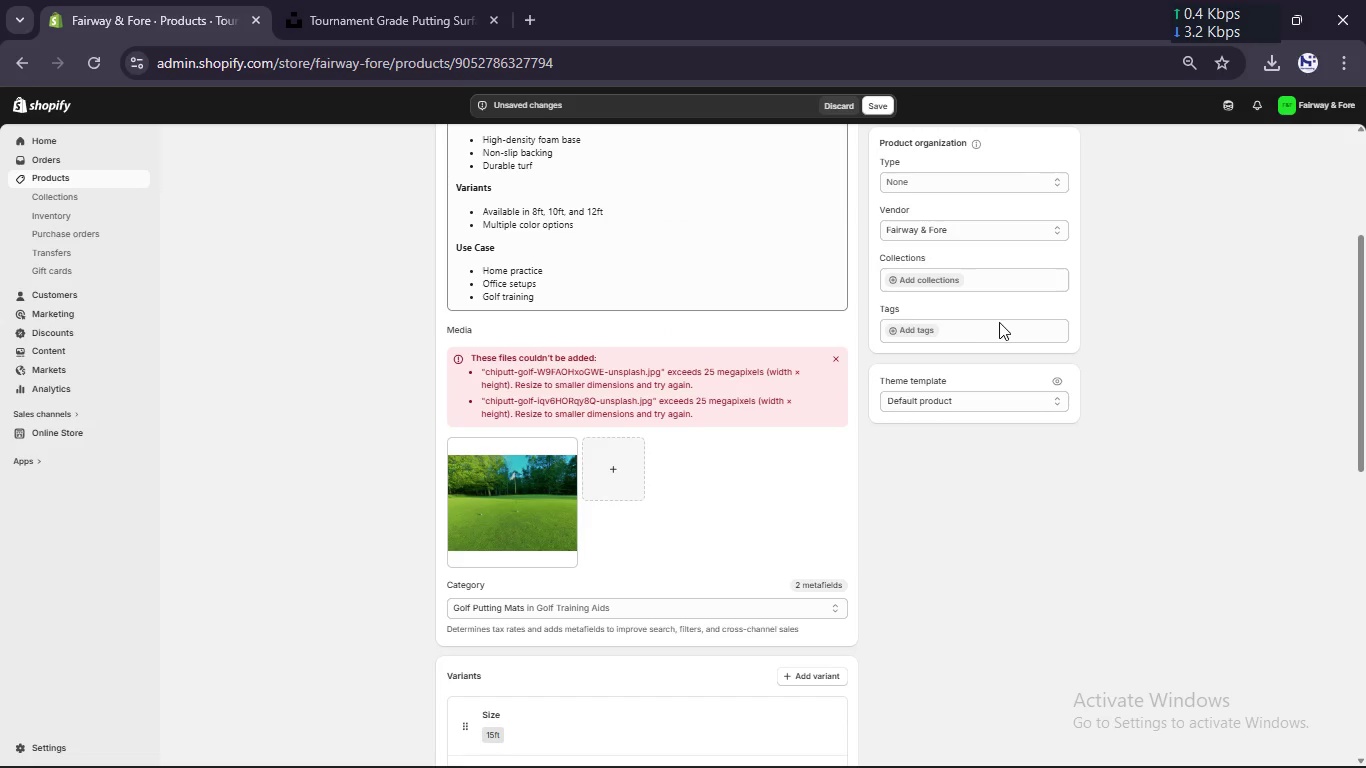 
left_click([934, 331])
 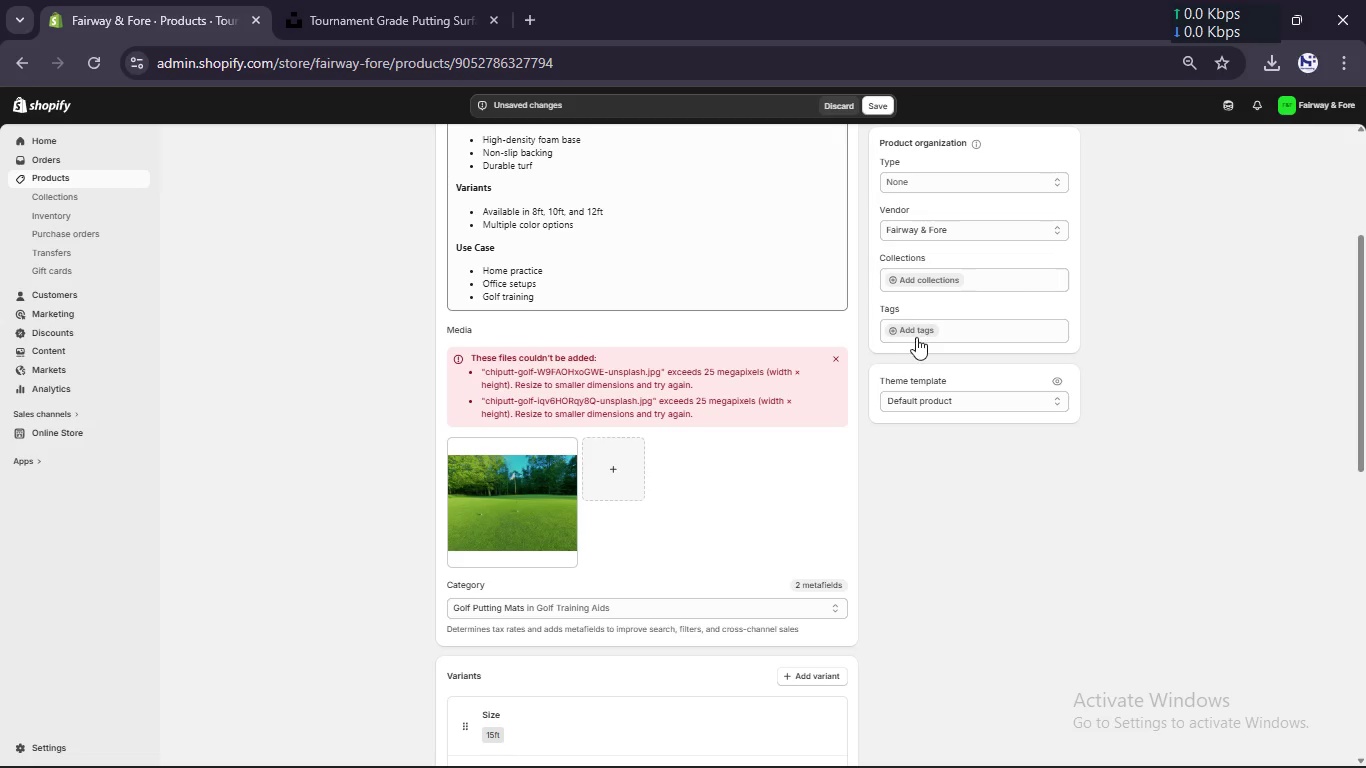 
left_click([916, 328])
 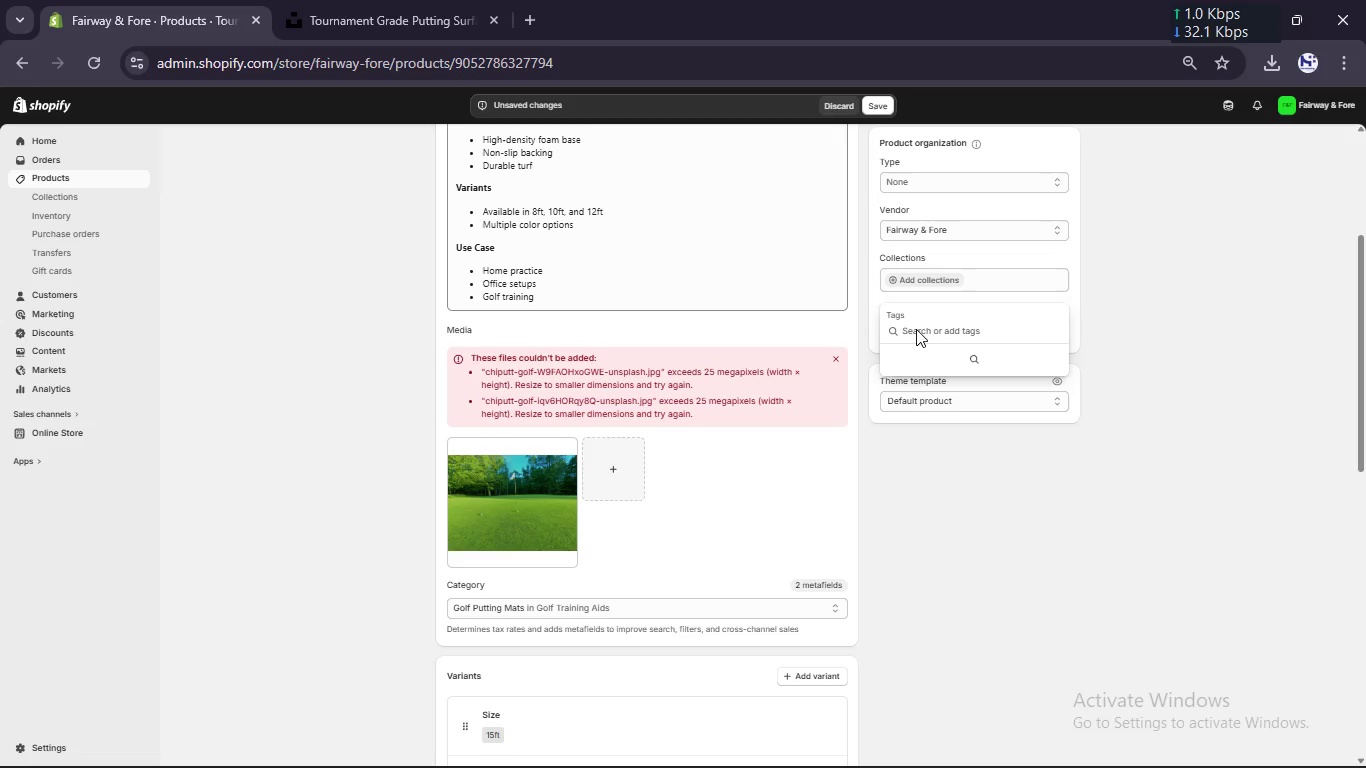 
type(Indorr Practie, Pro-Series)
 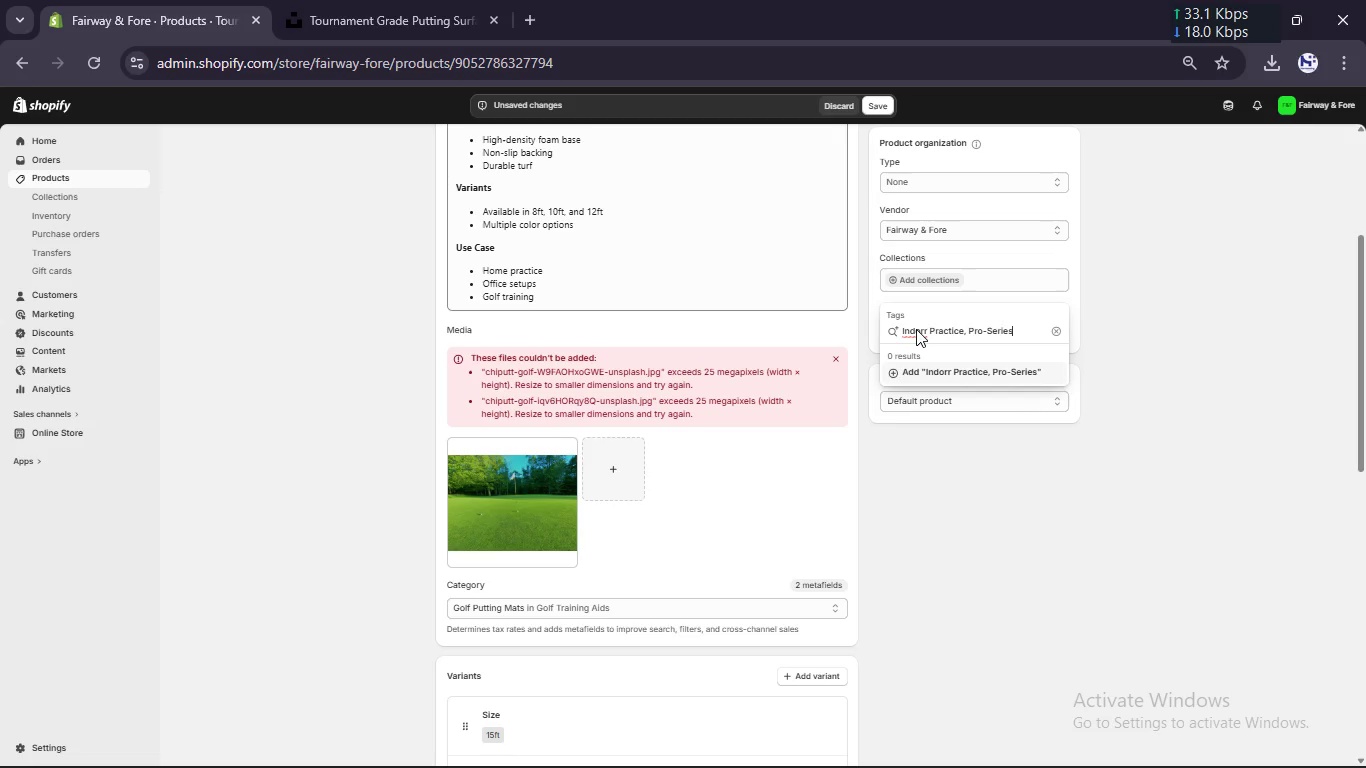 
left_click([916, 332])
 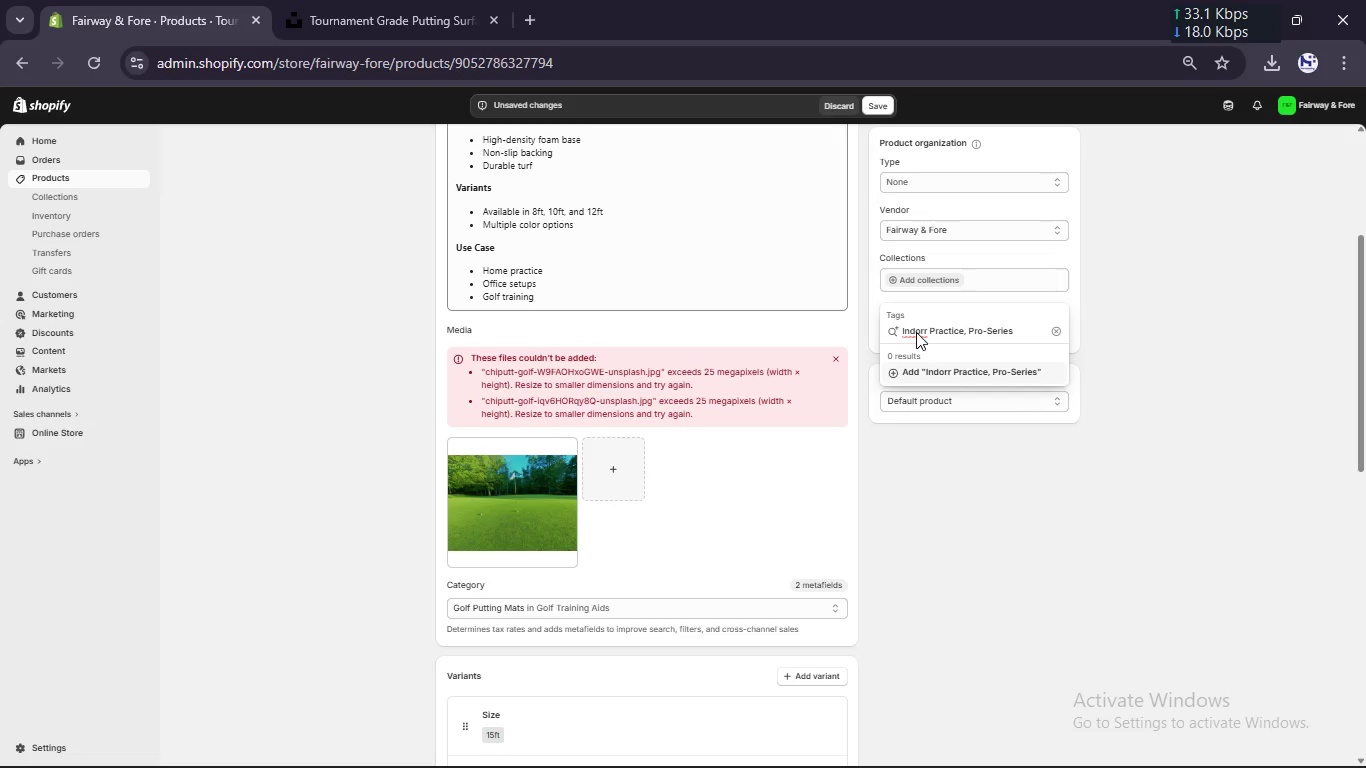 
type([Delete][Delete]oo)
 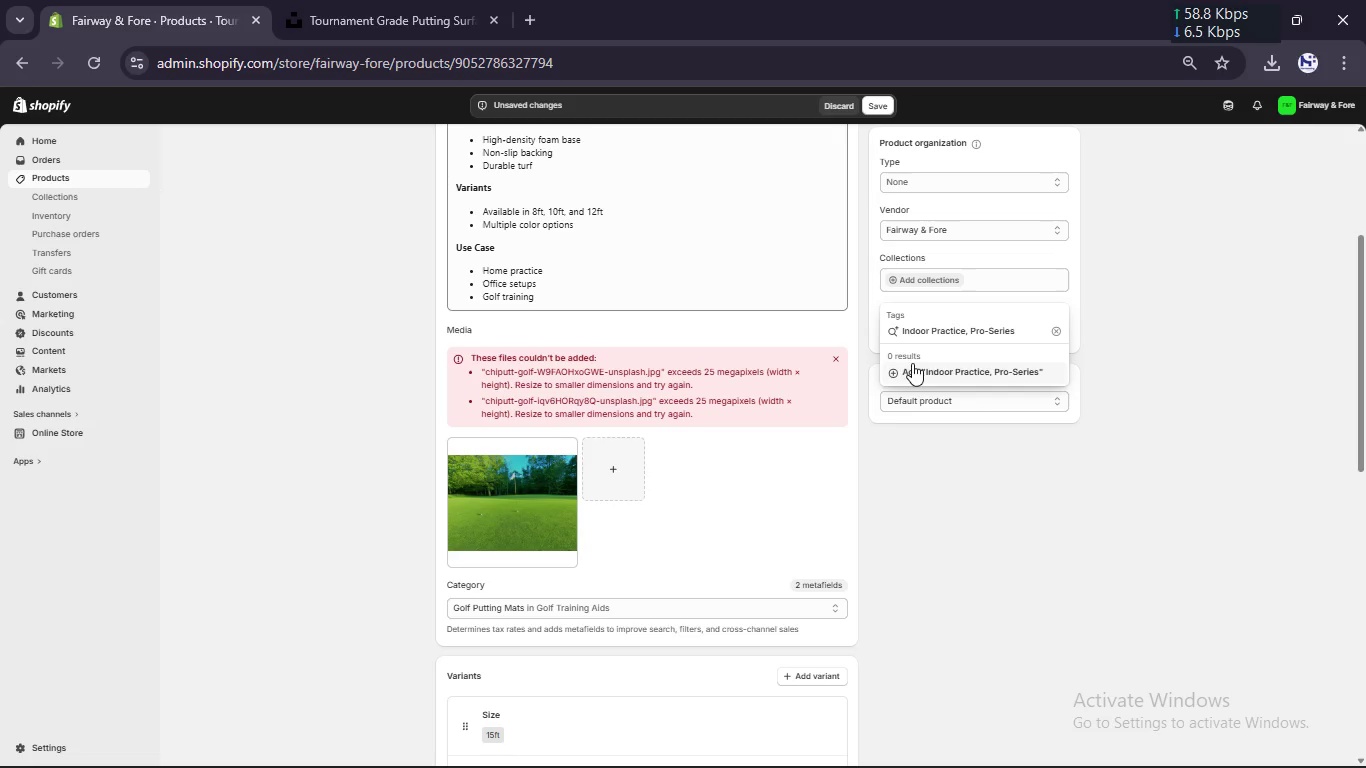 
left_click([914, 366])
 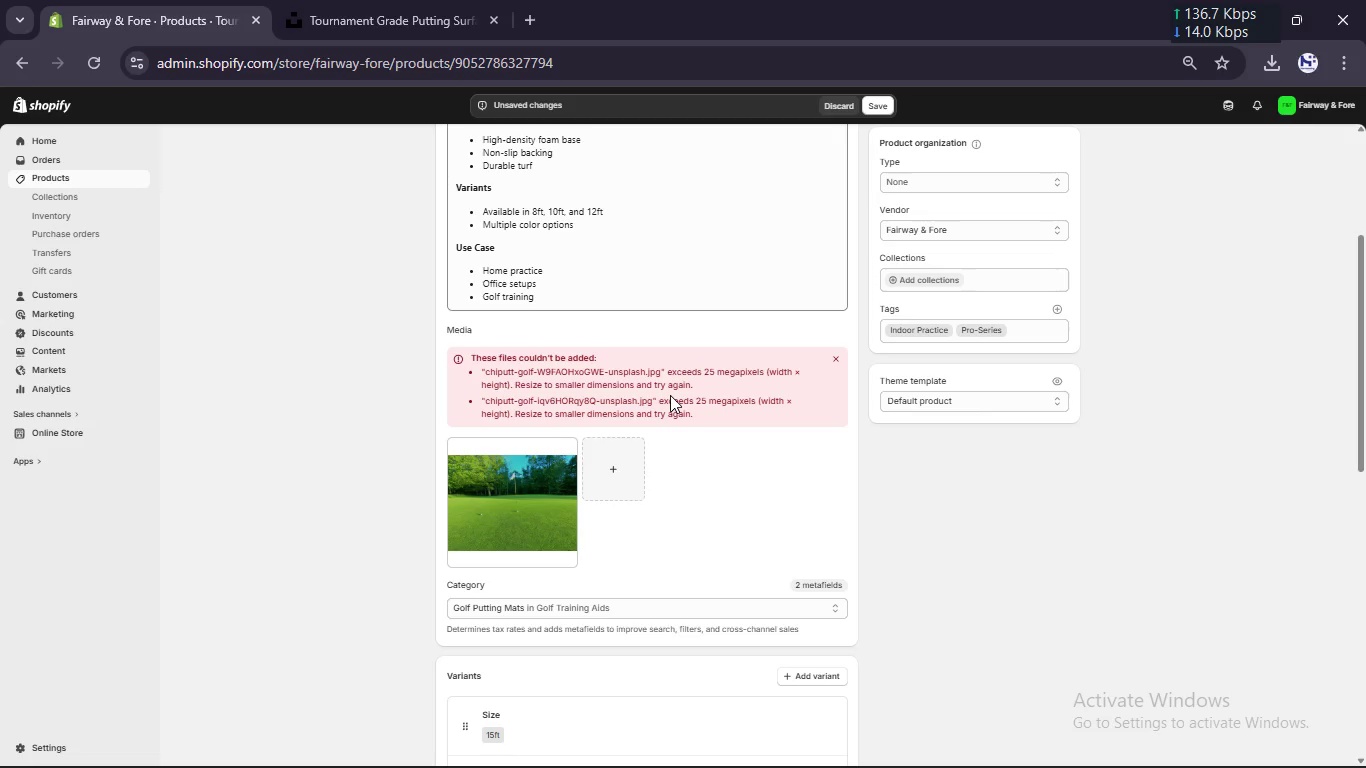 
left_click([547, 479])
 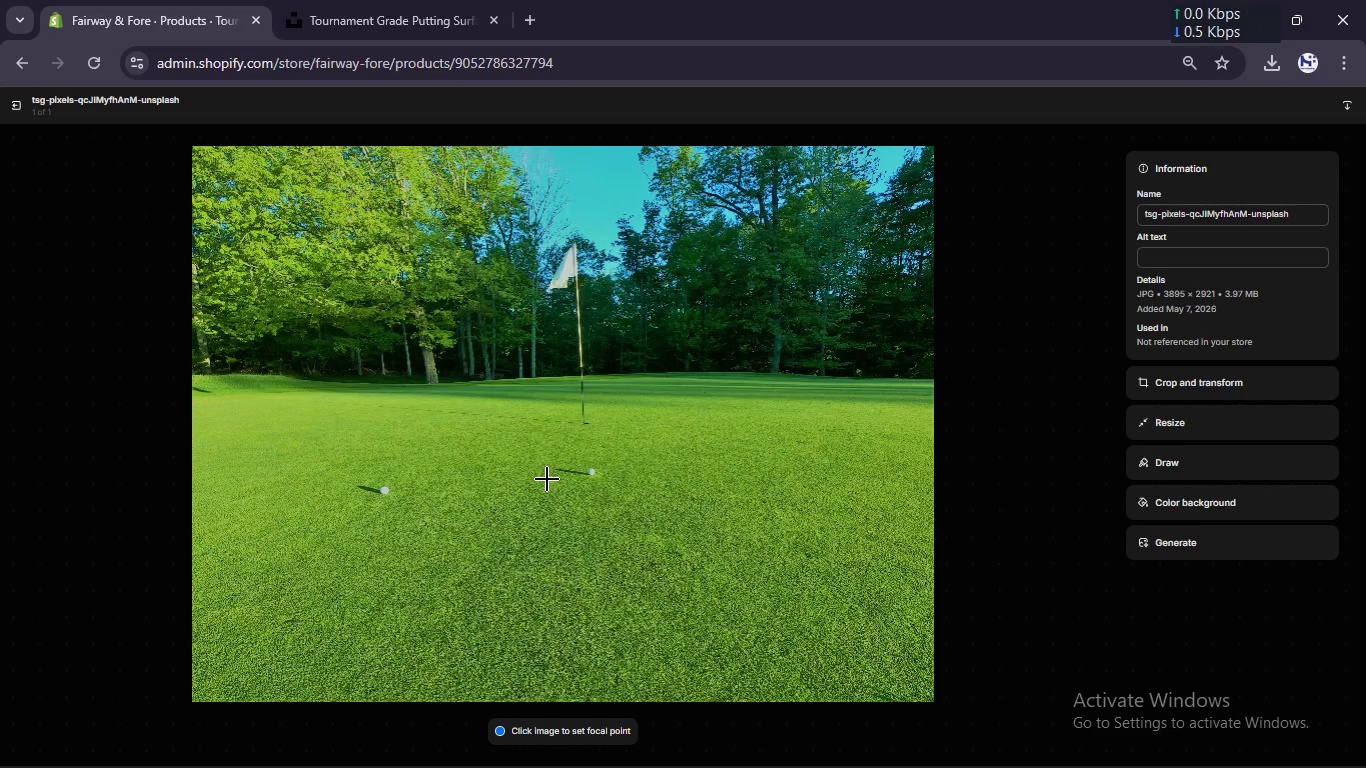 
wait(12.55)
 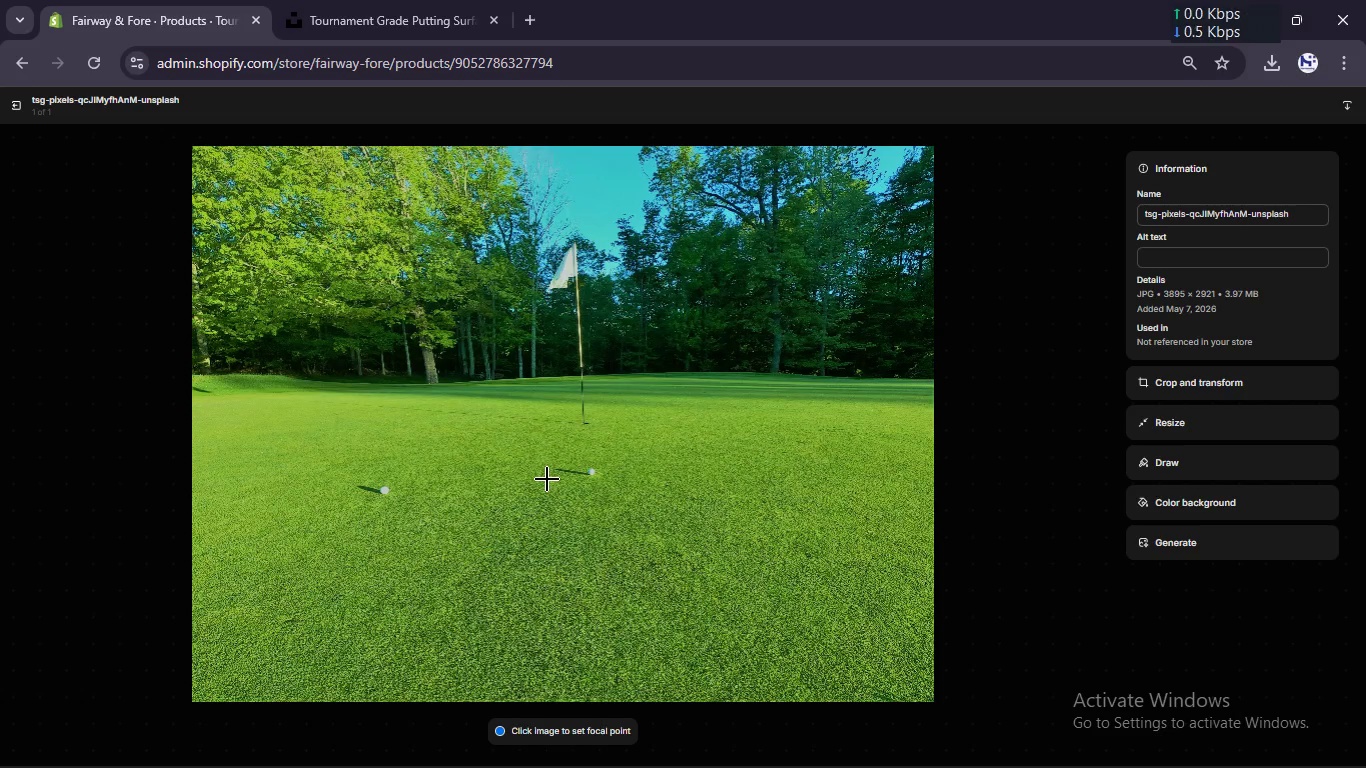 
left_click([1178, 257])
 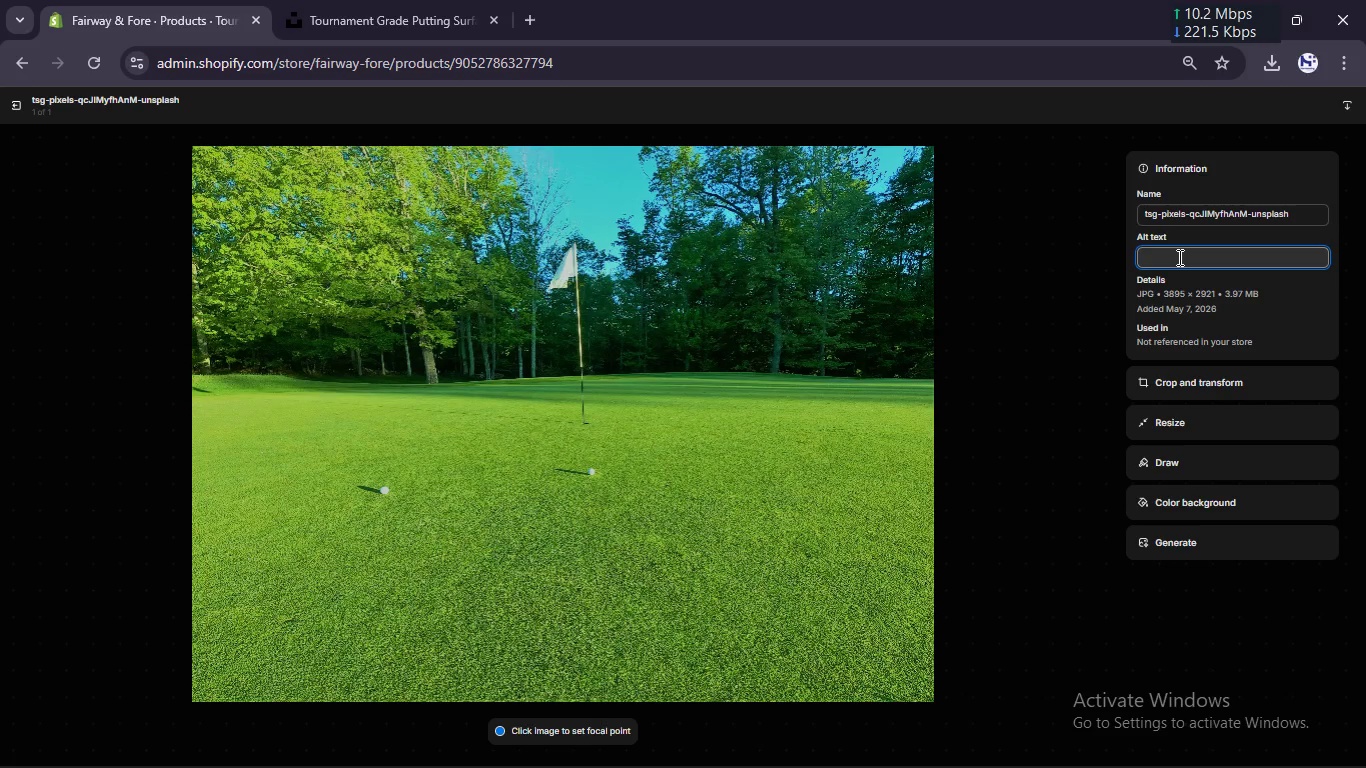 
type(Tournament Grade putting surface )
 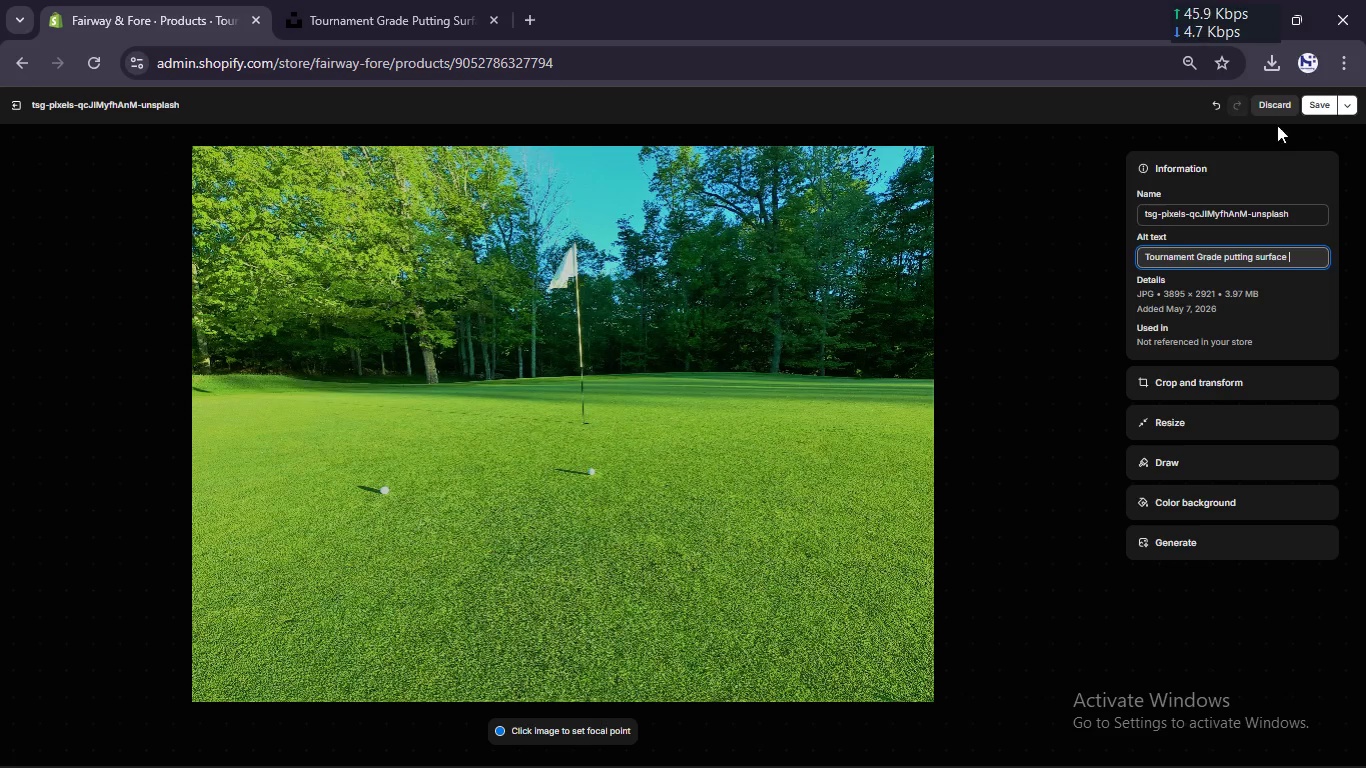 
left_click([1307, 106])
 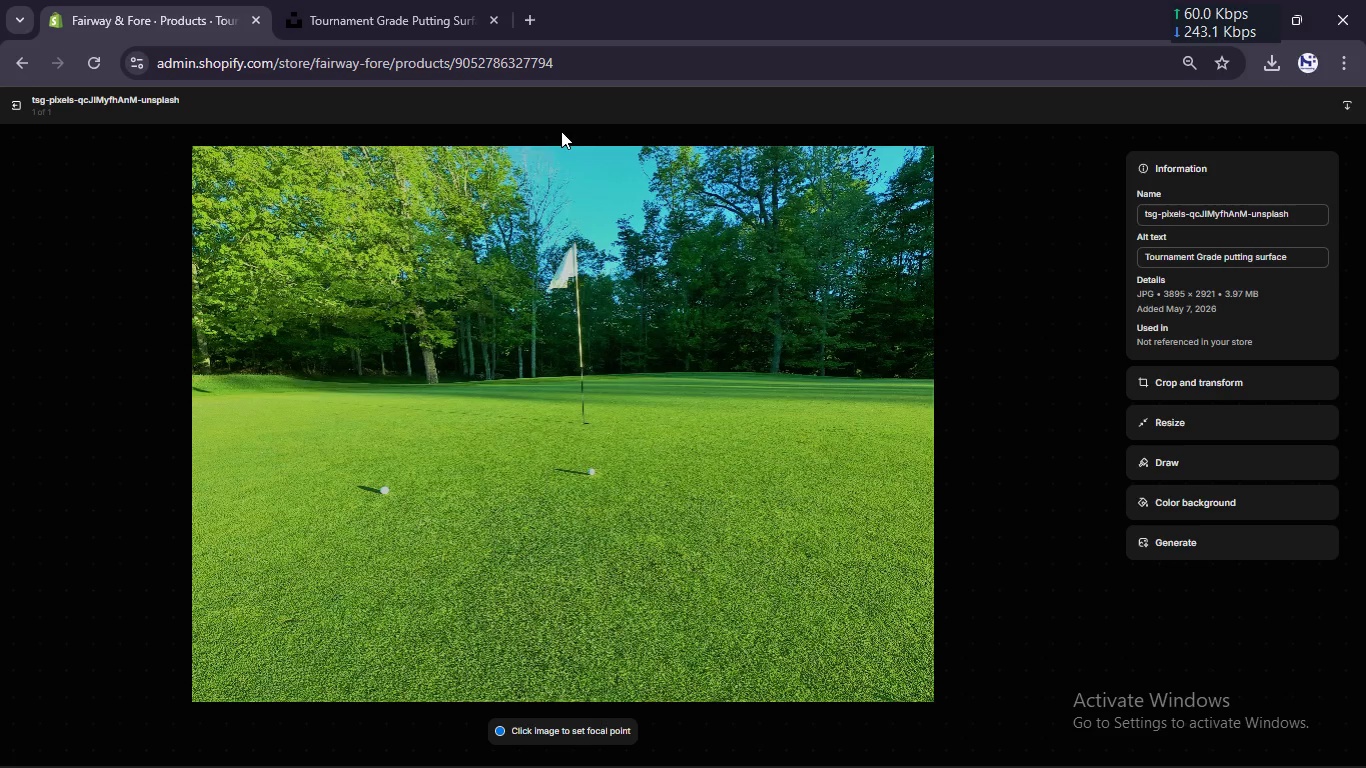 
left_click([9, 97])
 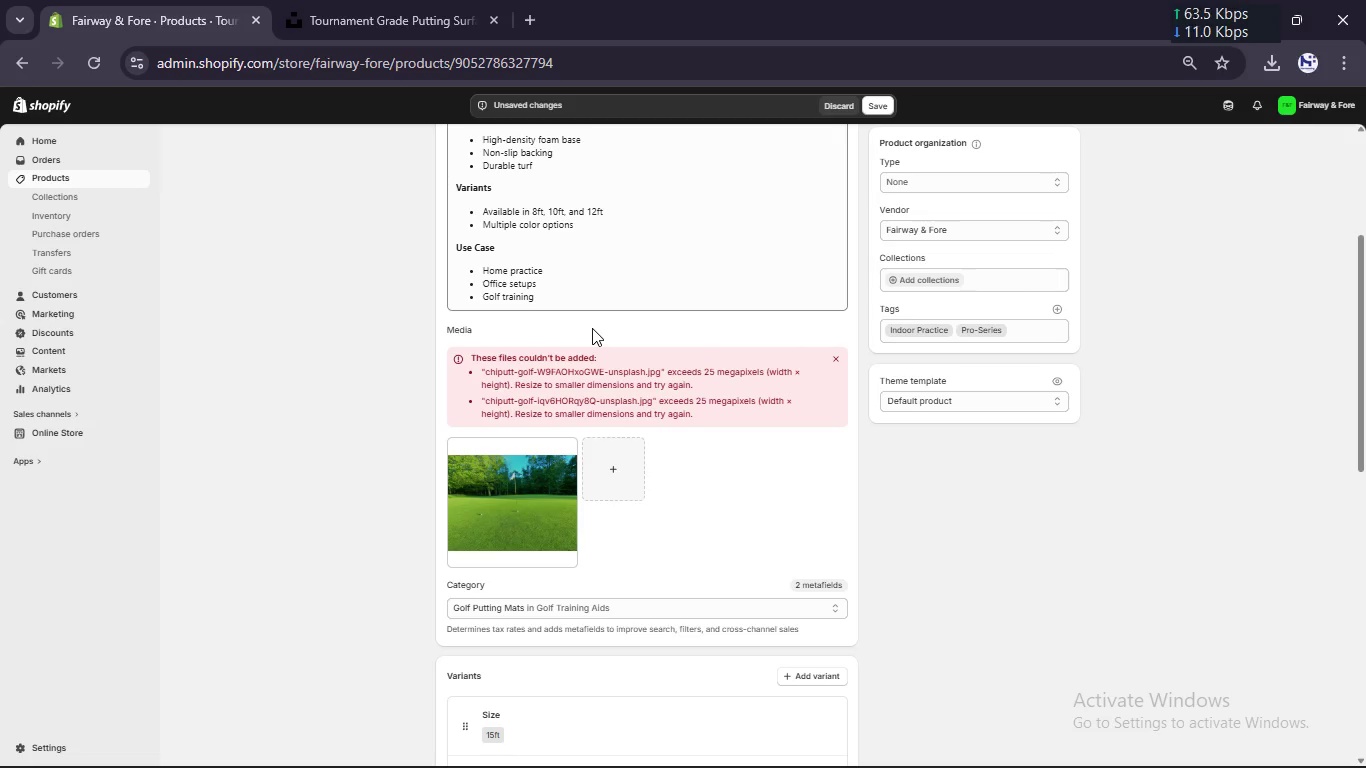 
scroll: coordinate [592, 328], scroll_direction: up, amount: 19.0
 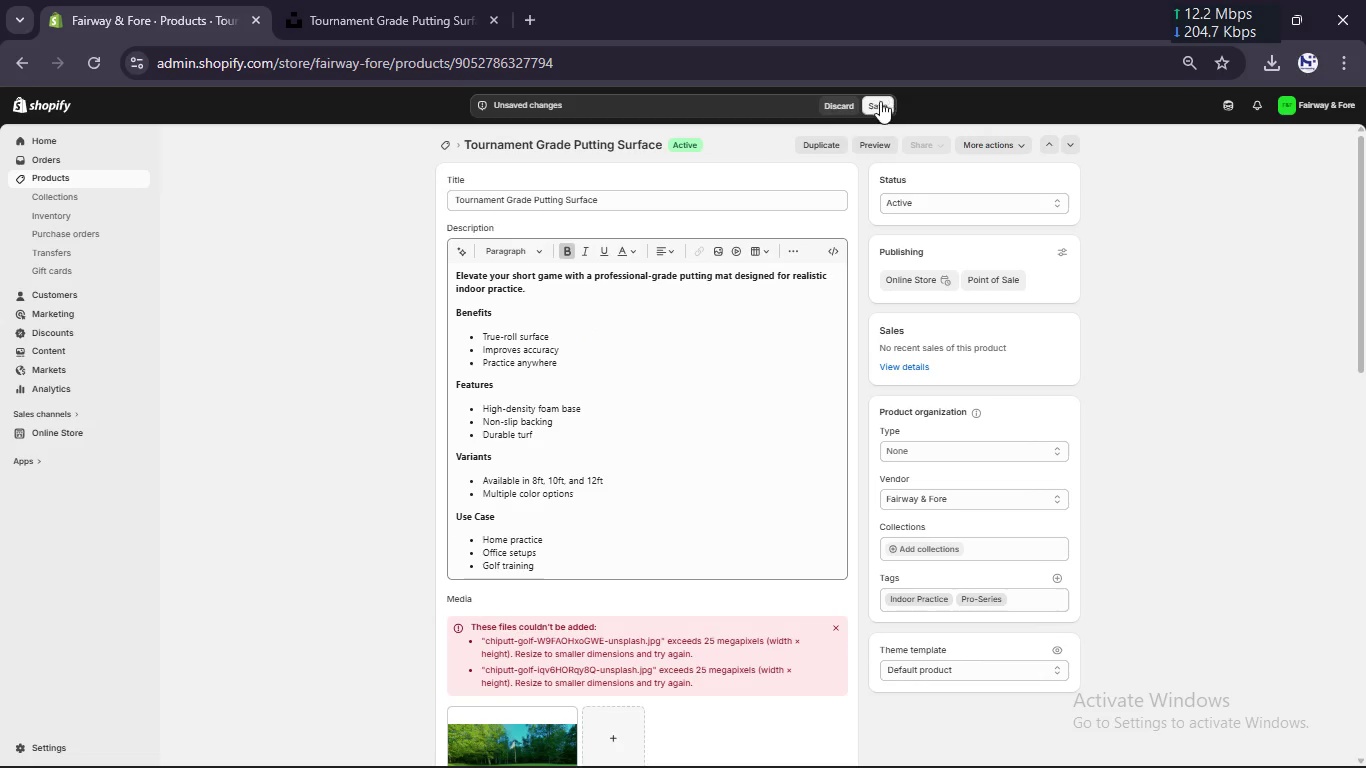 
left_click([873, 104])
 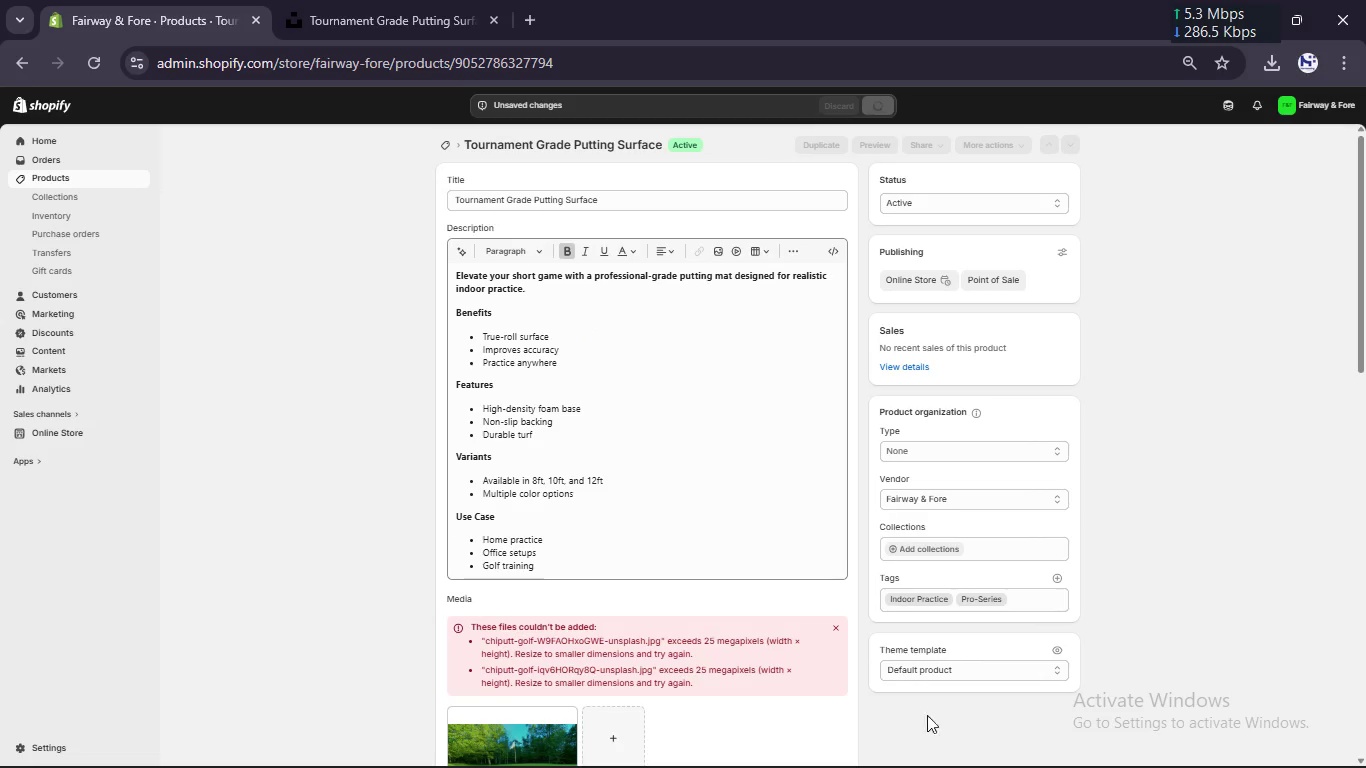 
mouse_move([962, 733])
 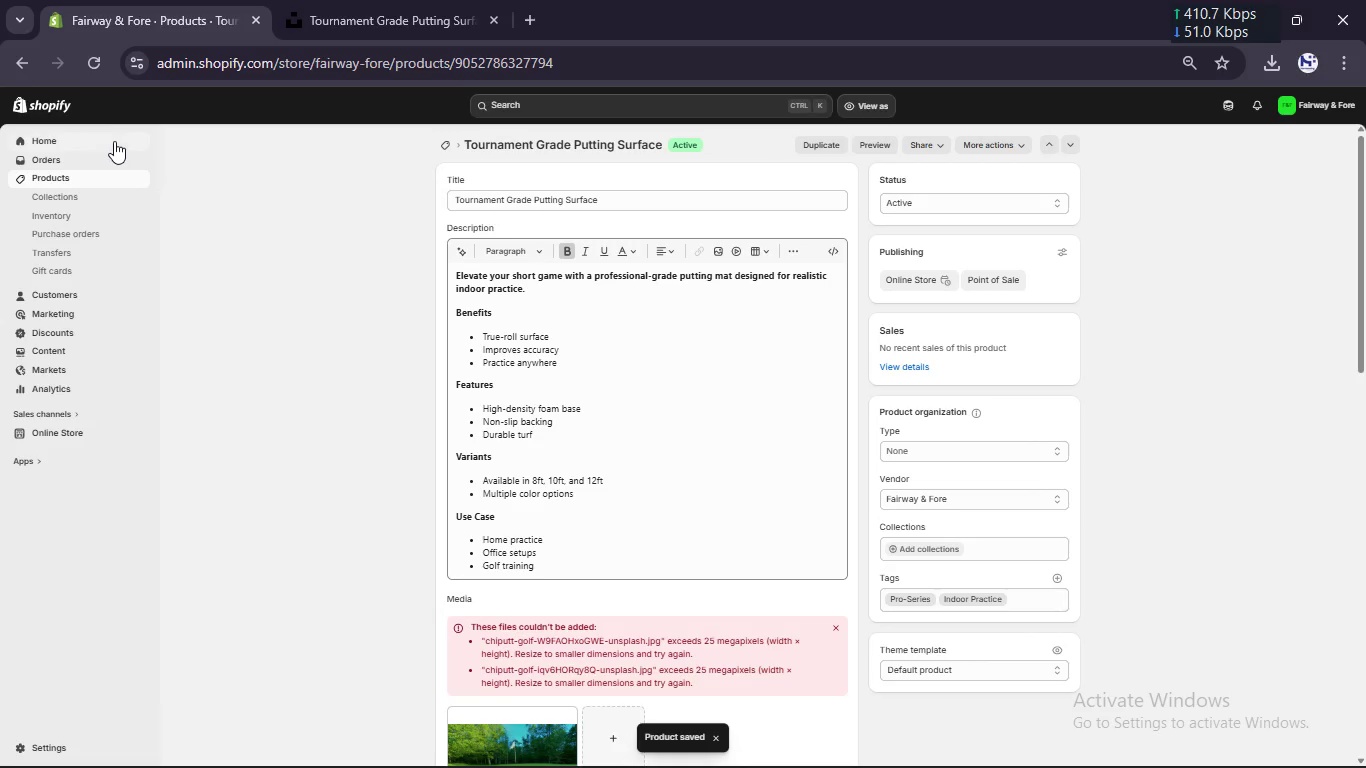 
left_click([99, 183])
 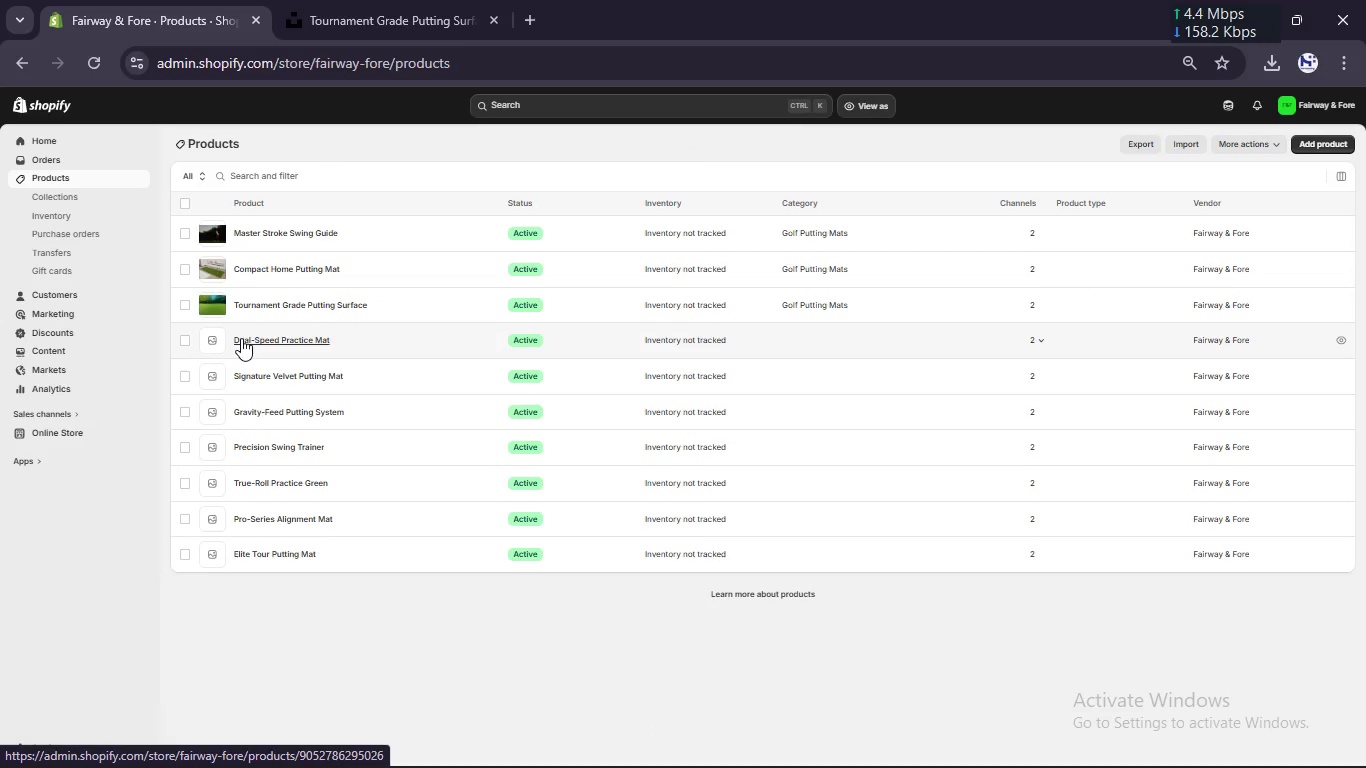 
left_click([241, 338])
 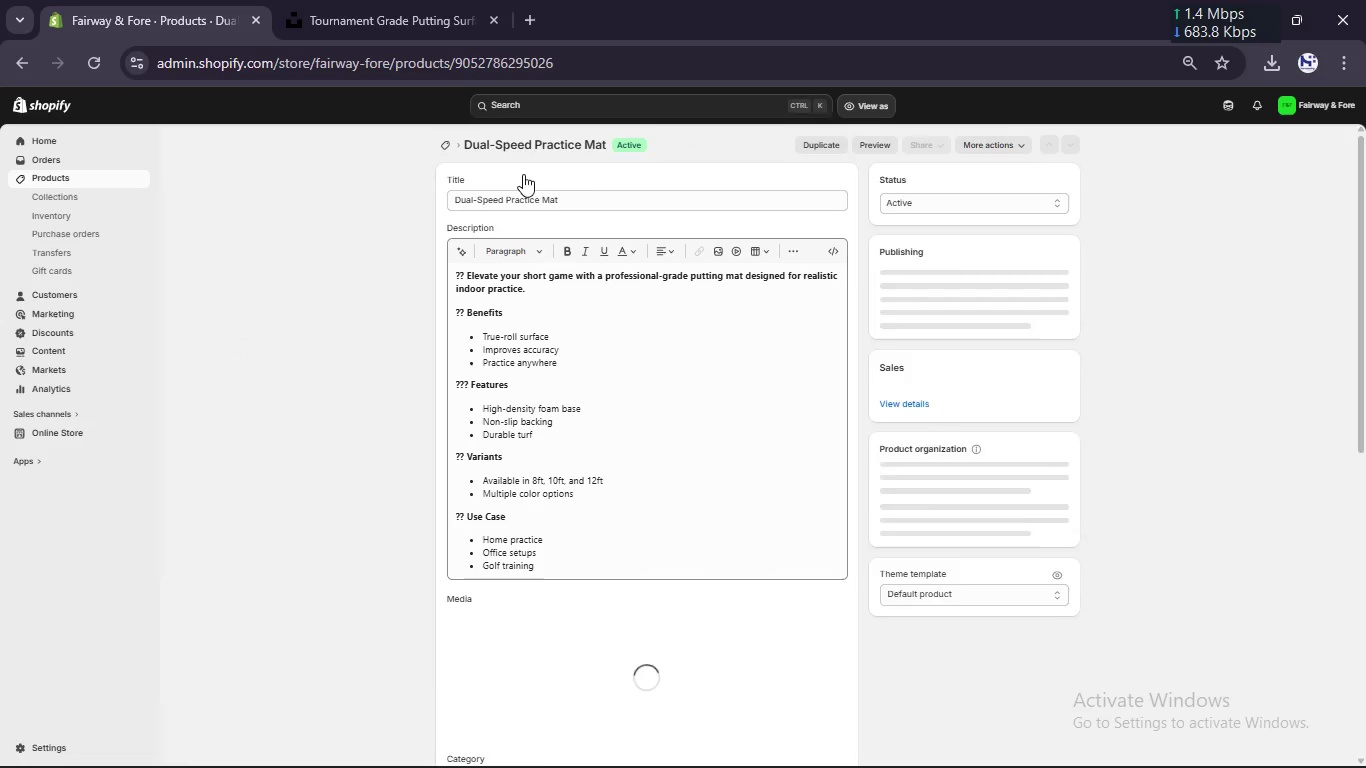 
left_click([516, 199])
 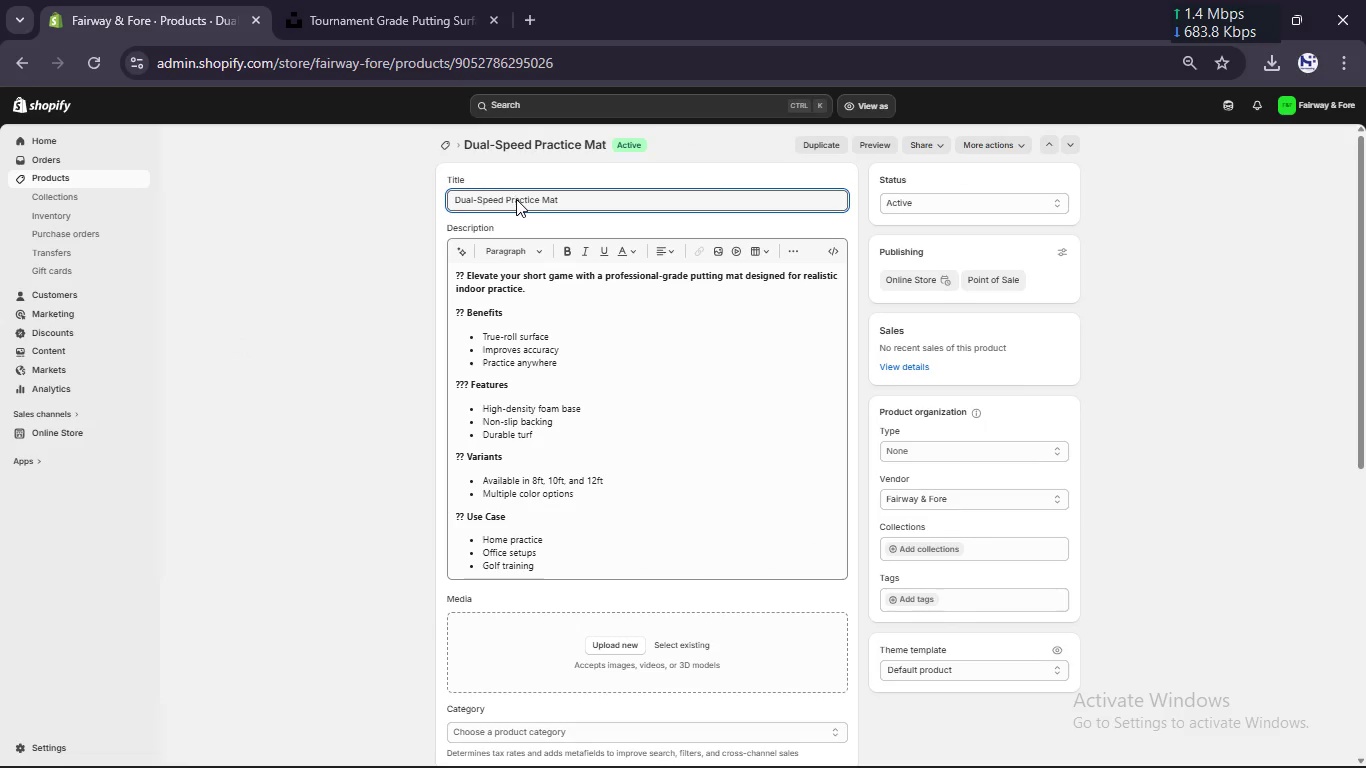 
key(Control+A)
 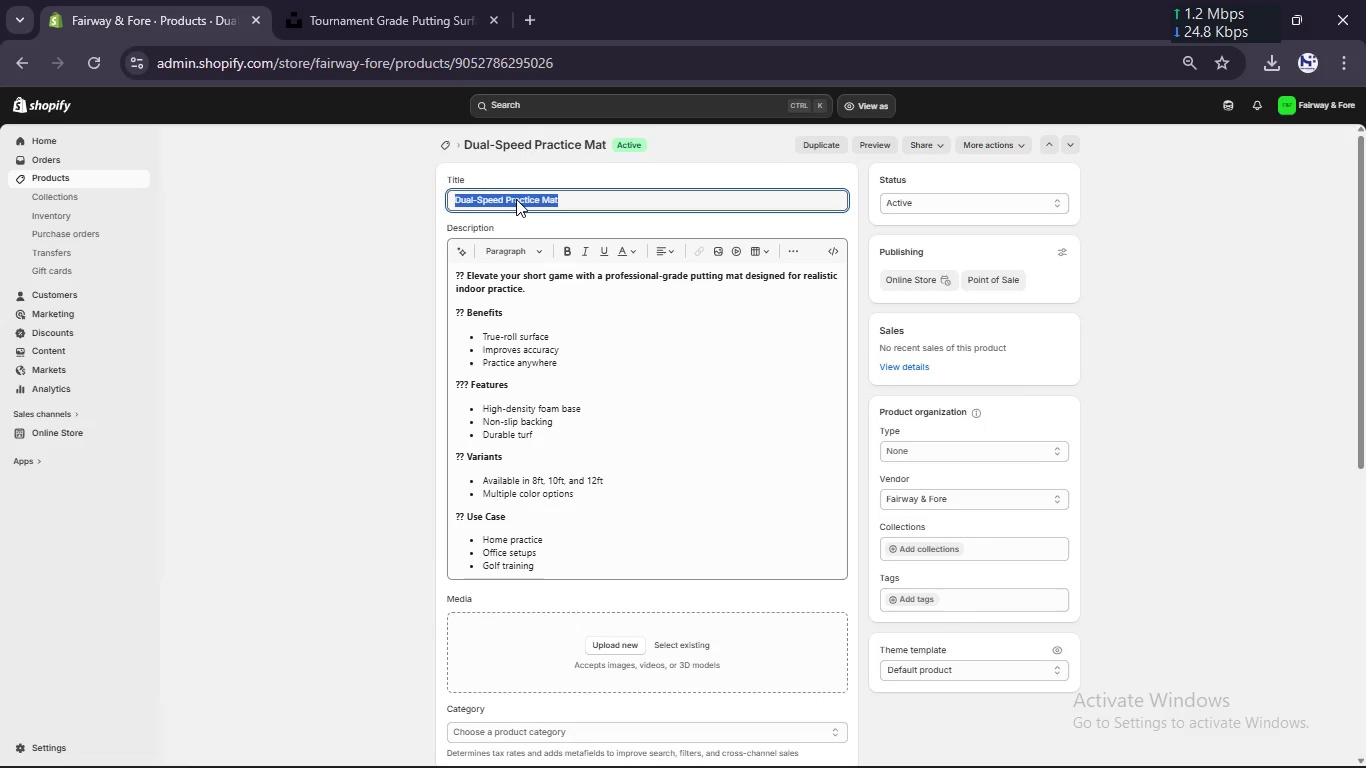 
key(Control+C)
 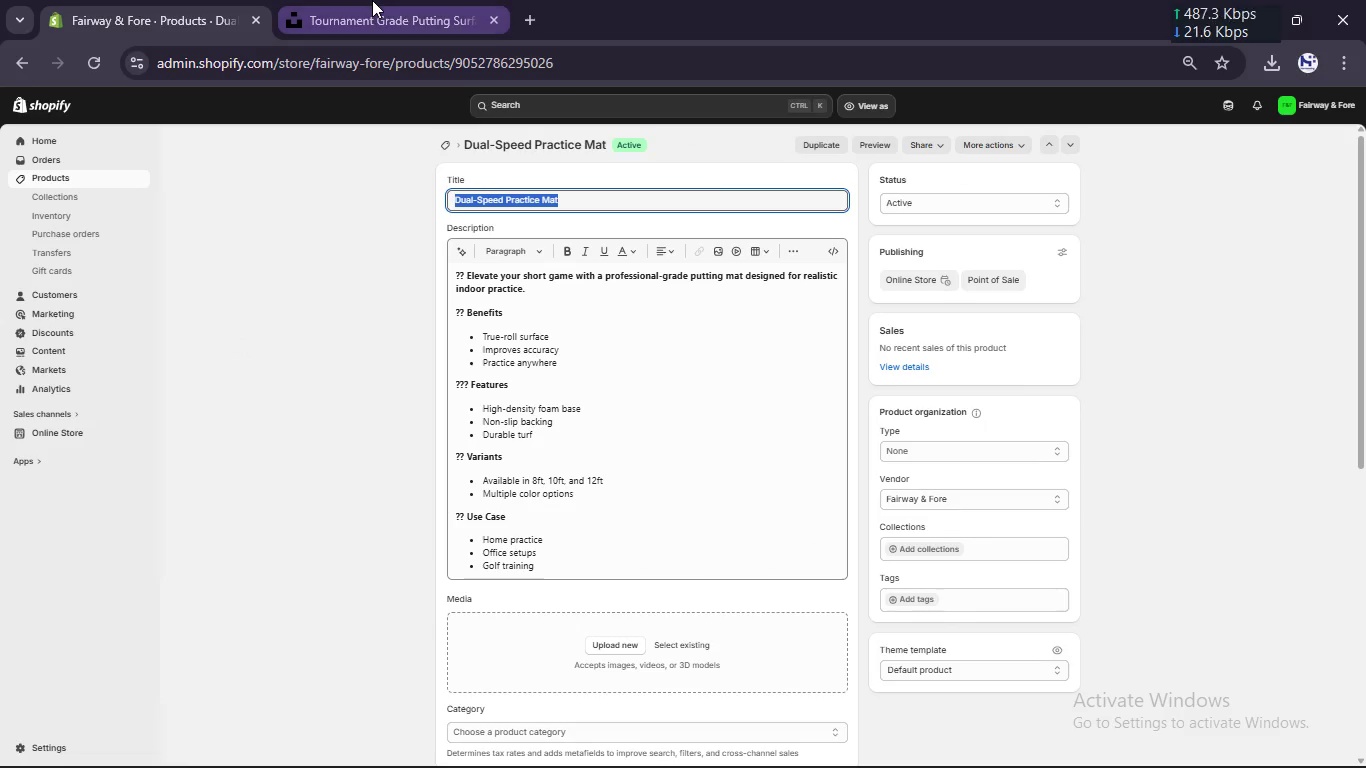 
left_click([372, 0])
 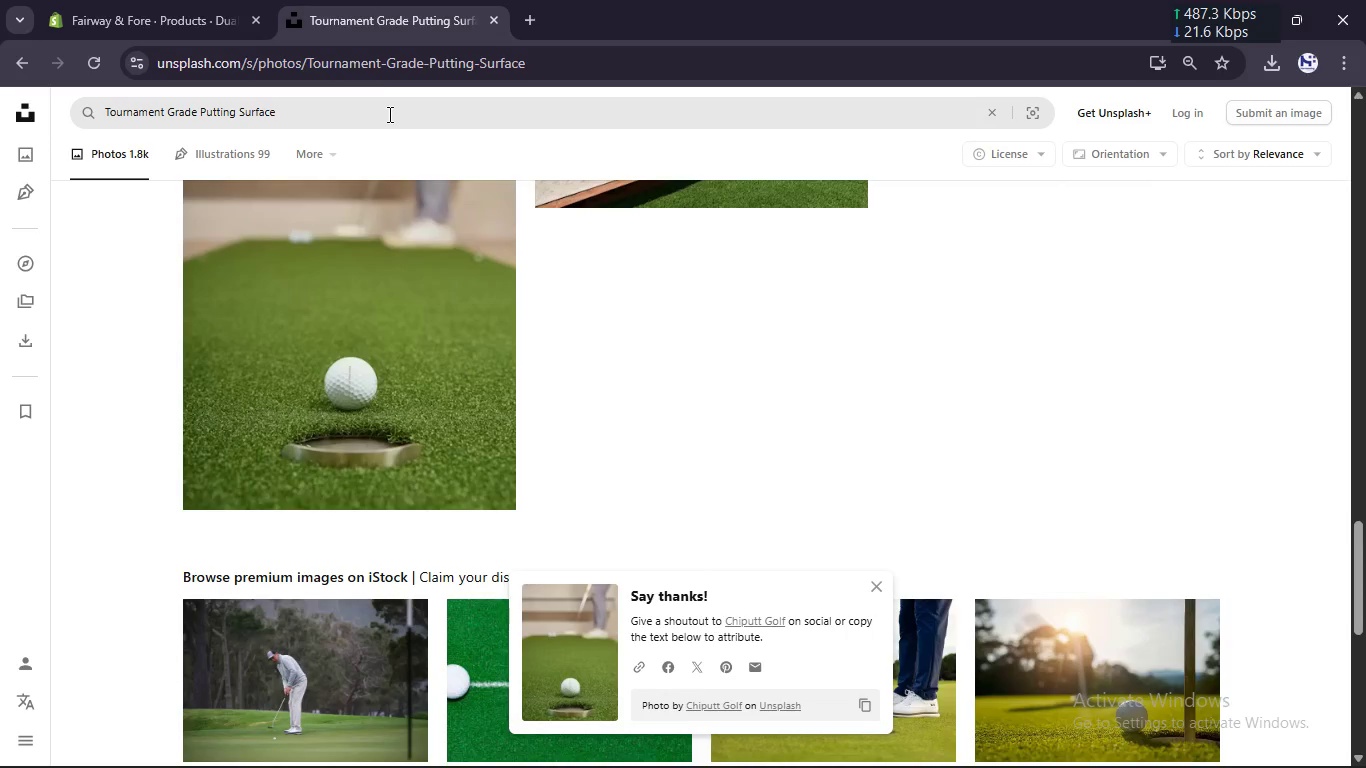 
left_click([388, 116])
 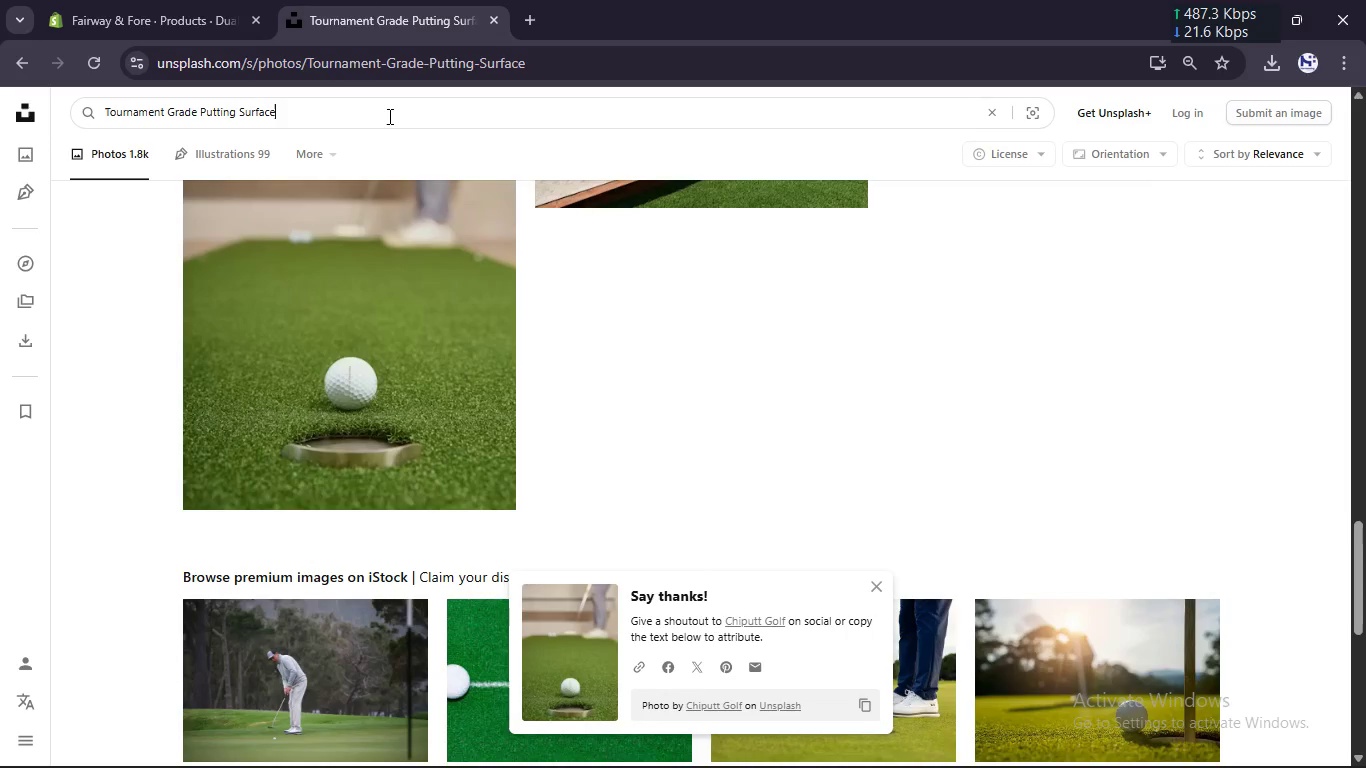 
key(Control+A)
 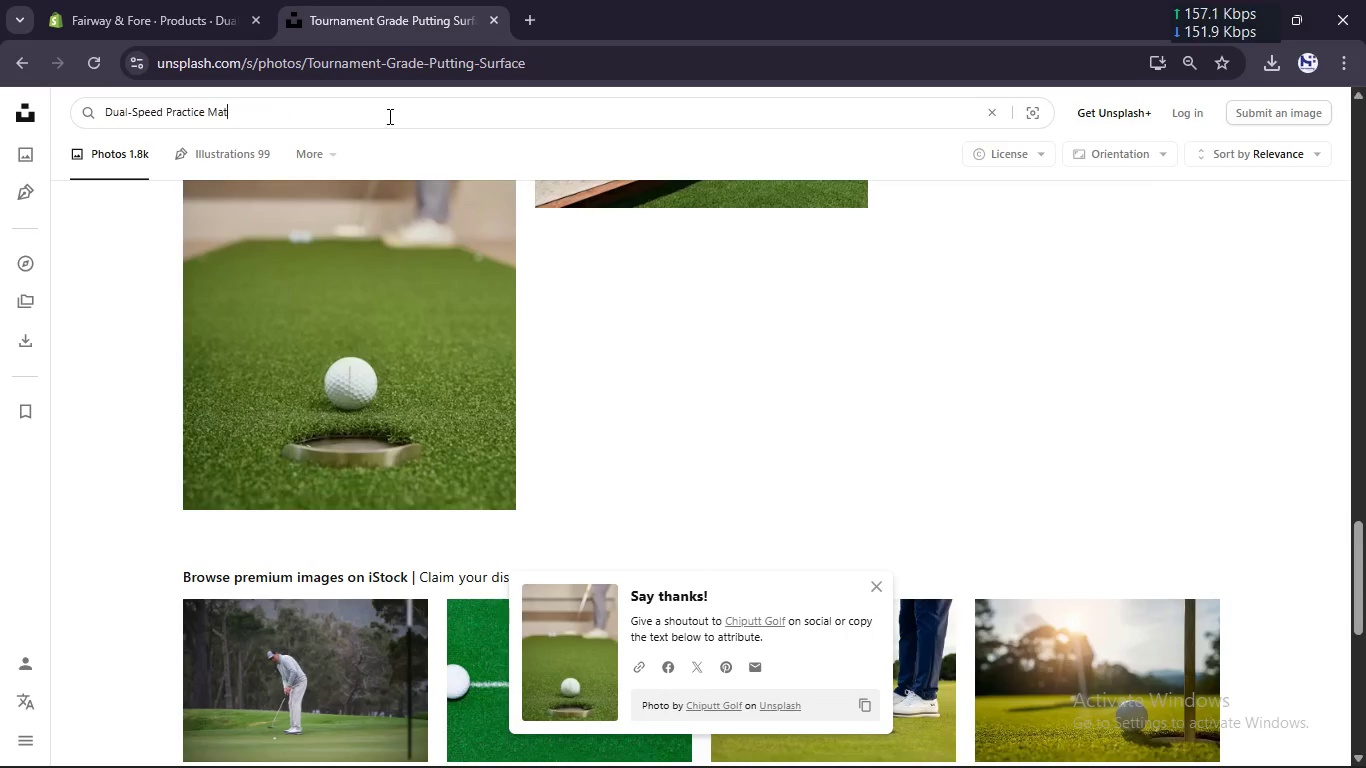 
key(Control+V)
 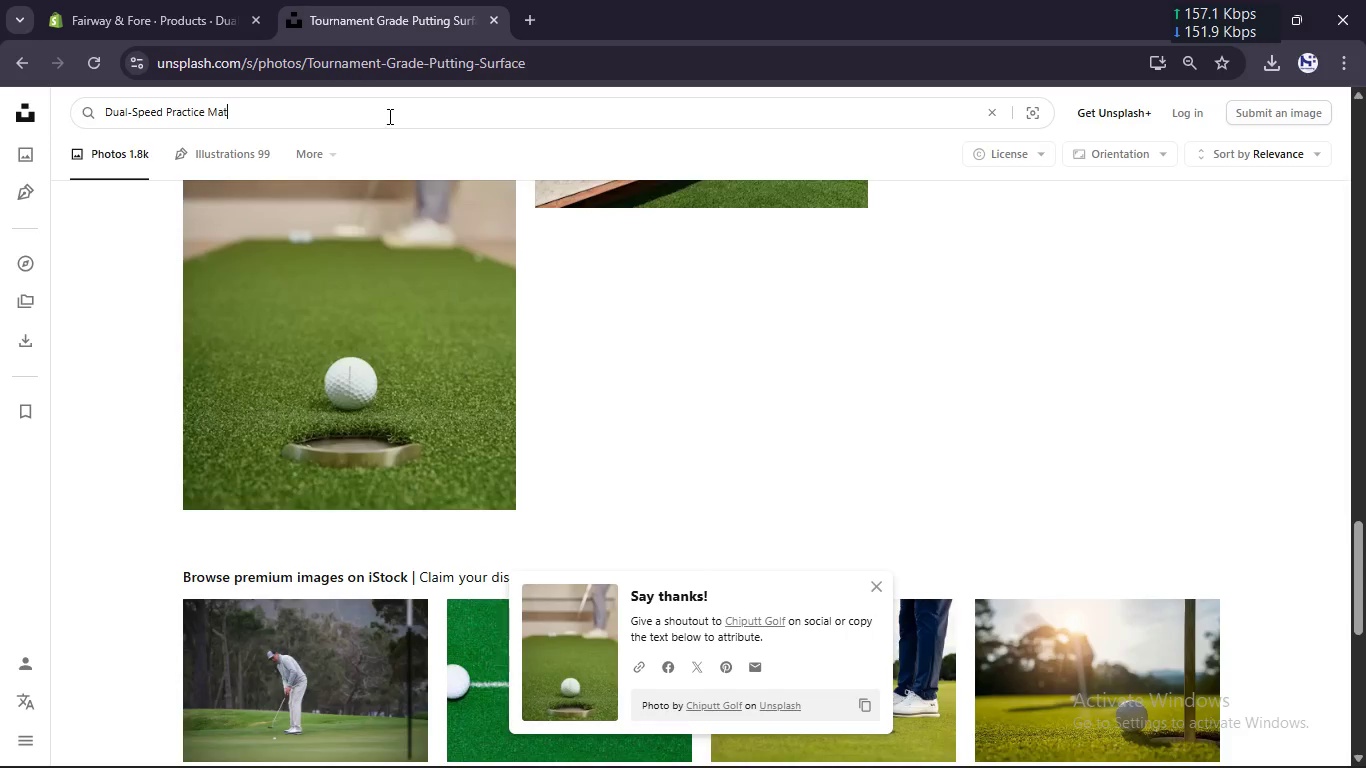 
key(Enter)
 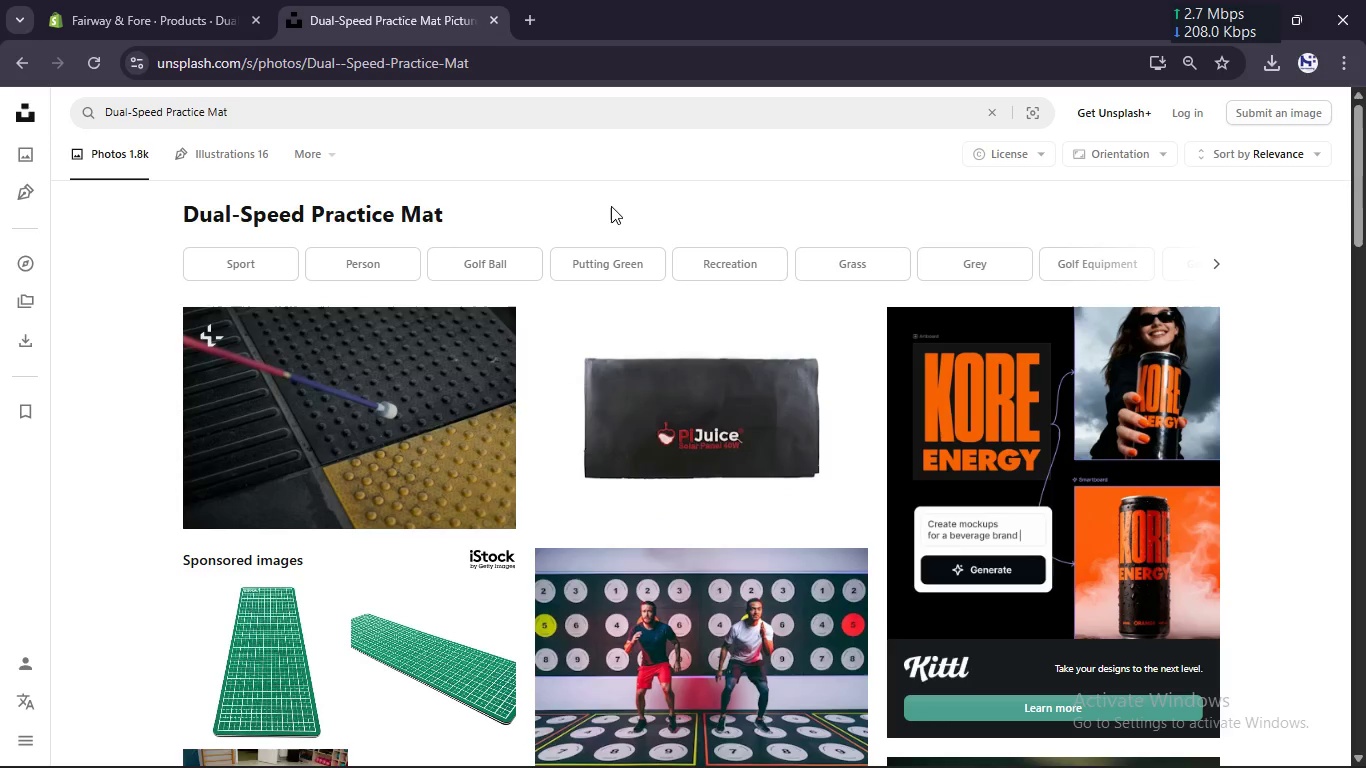 
scroll: coordinate [611, 206], scroll_direction: none, amount: 0.0
 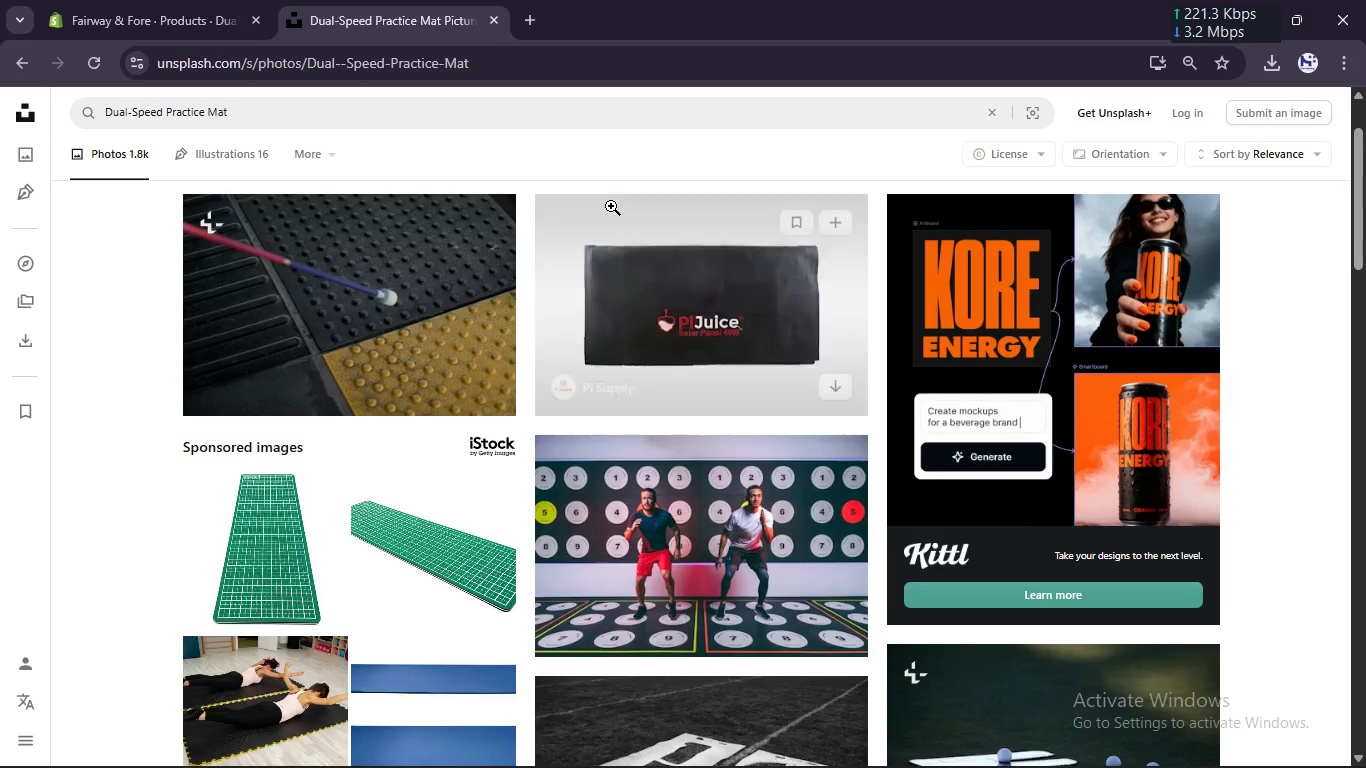 
scroll: coordinate [611, 206], scroll_direction: down, amount: 2.0
 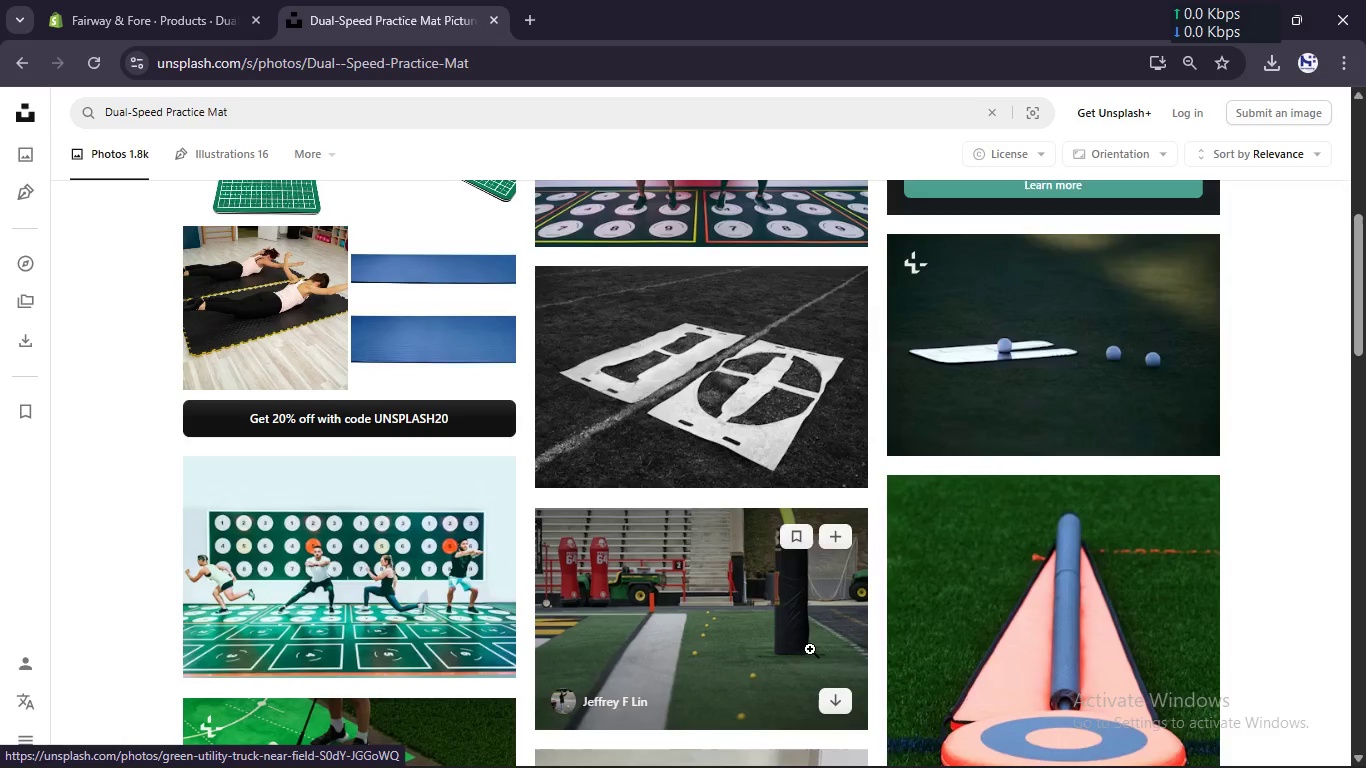 
left_click([836, 709])
 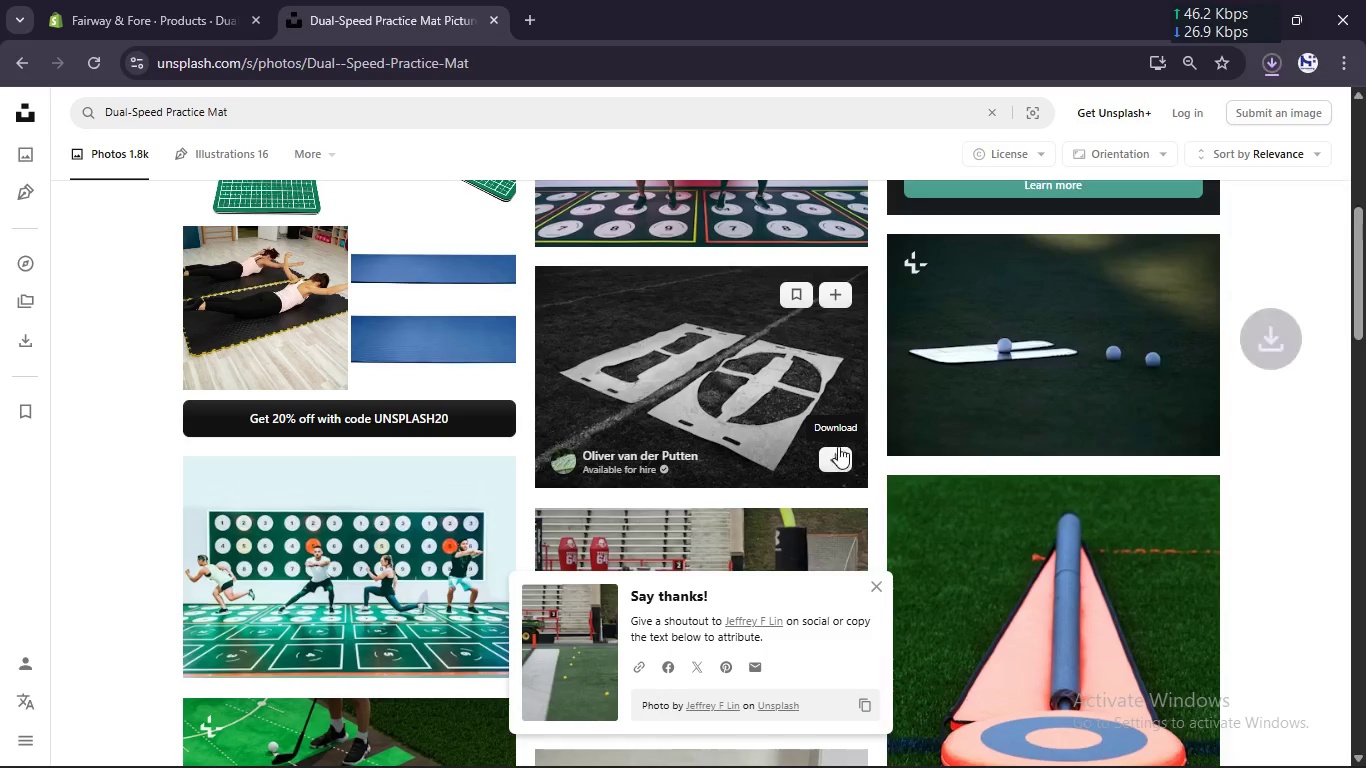 
scroll: coordinate [831, 463], scroll_direction: up, amount: 1.0
 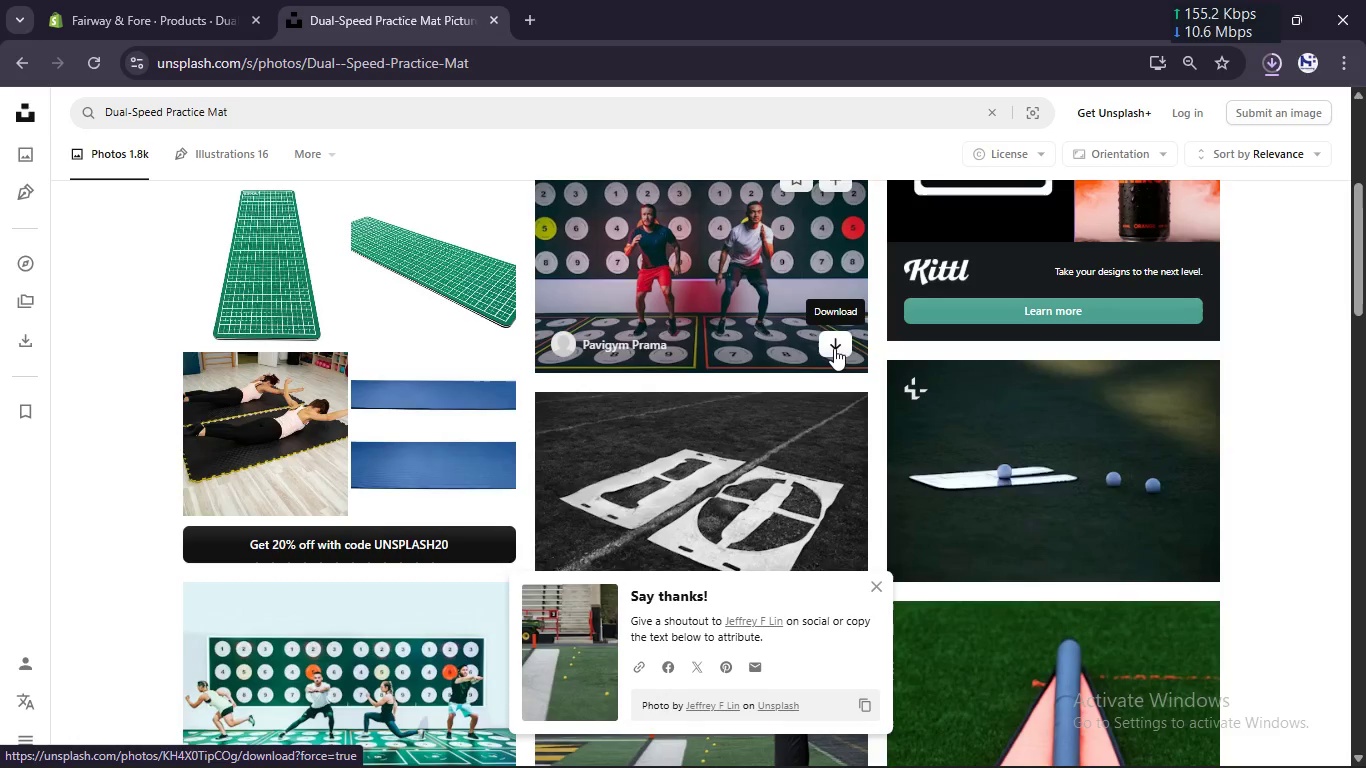 
left_click([834, 348])
 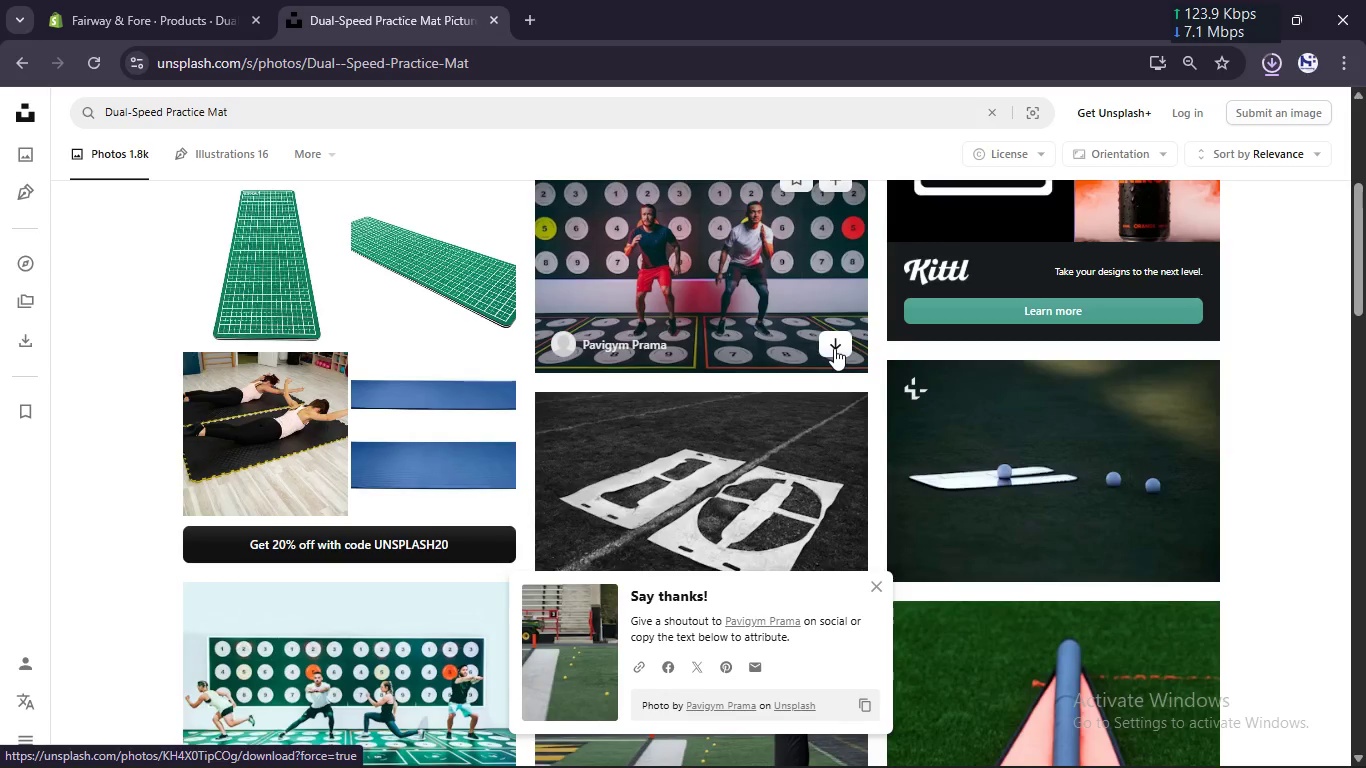 
scroll: coordinate [834, 348], scroll_direction: down, amount: 13.0
 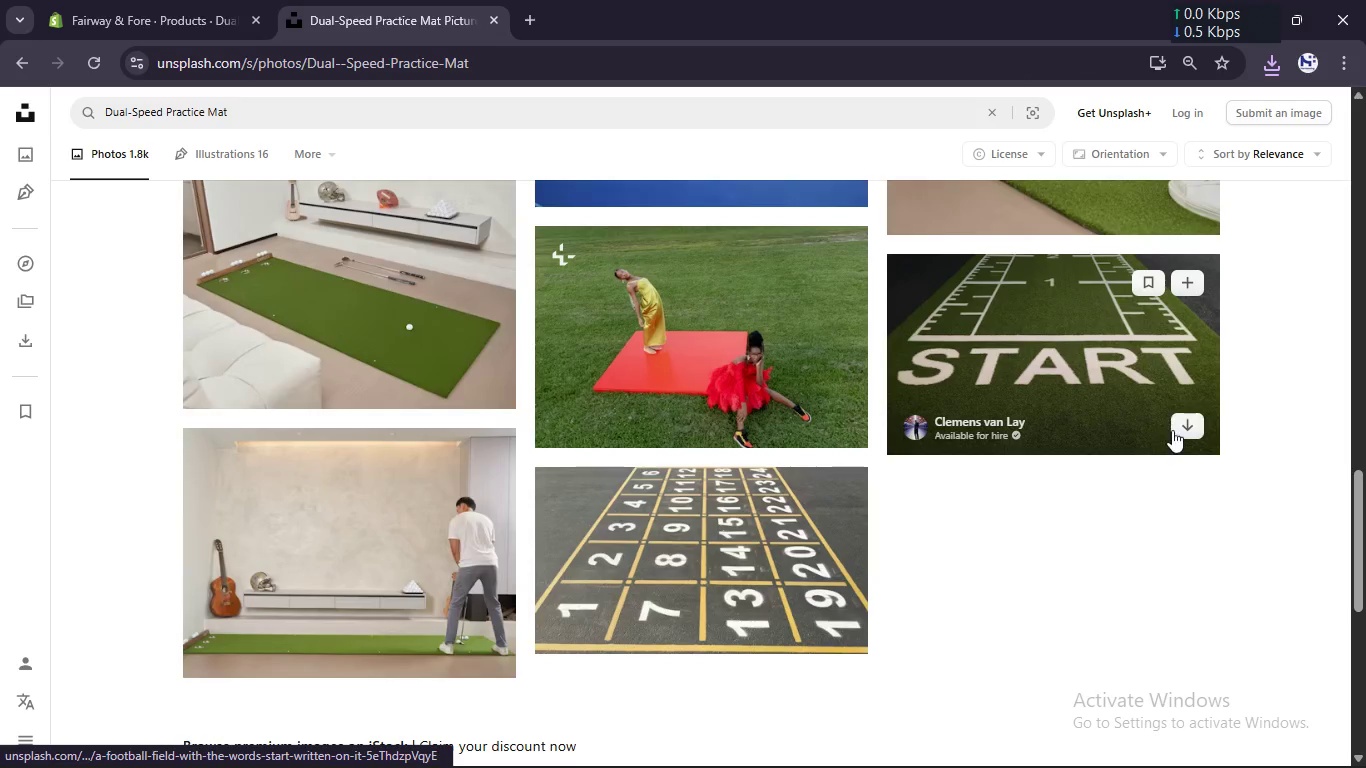 
left_click([1187, 434])
 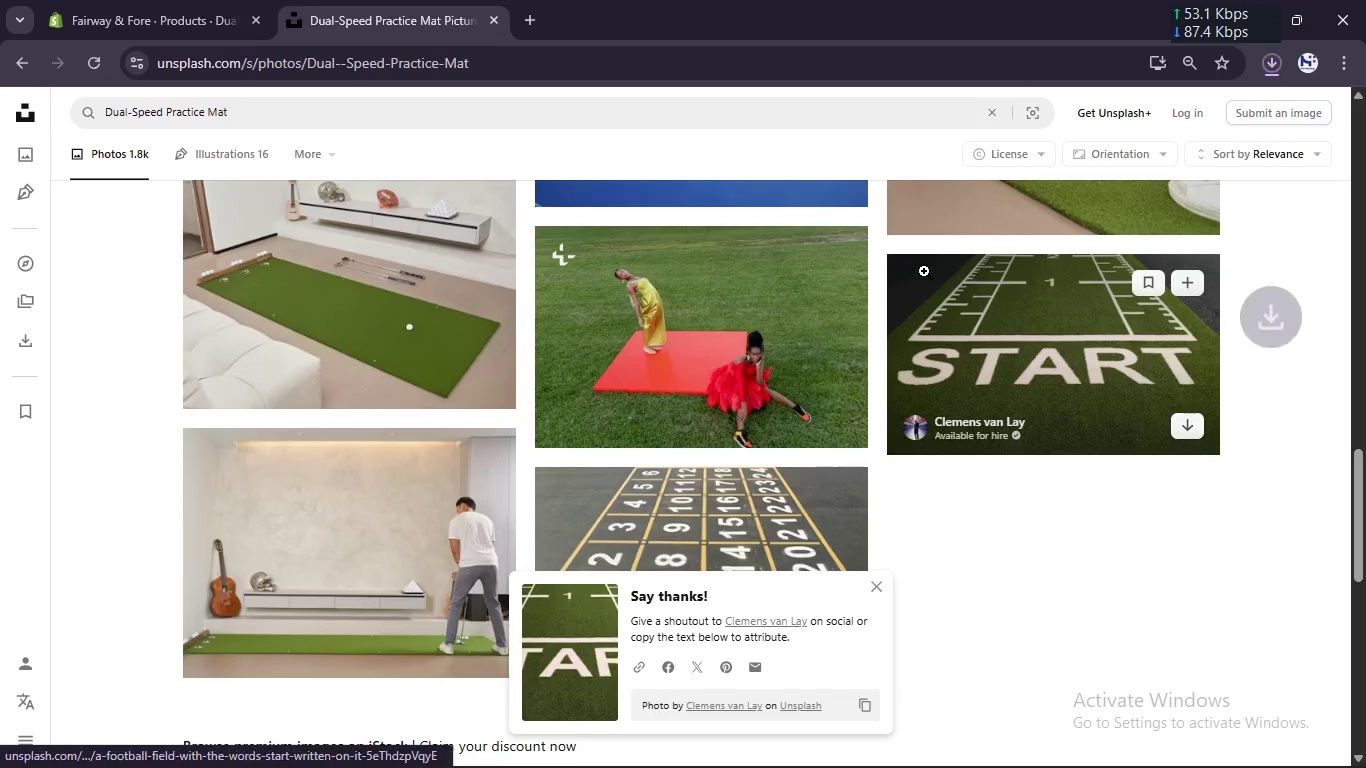 
left_click([166, 0])
 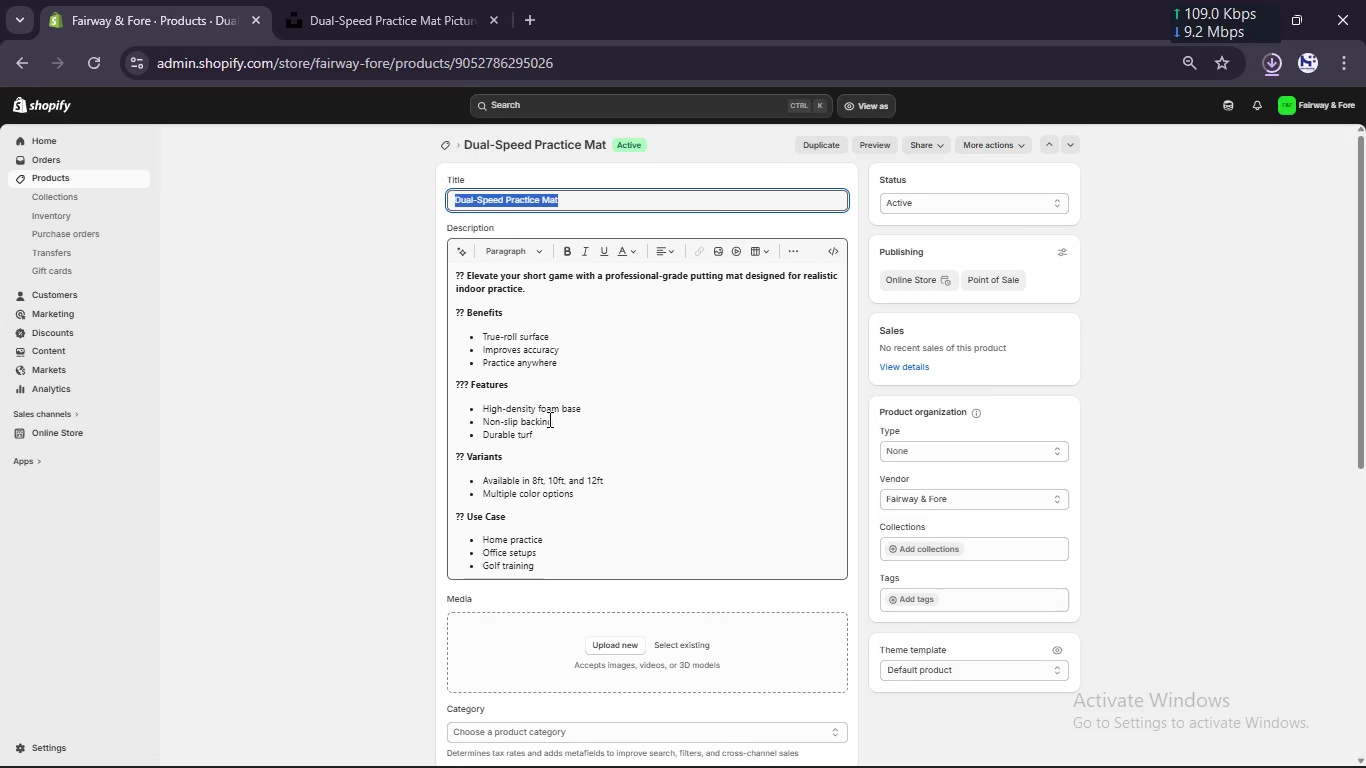 
scroll: coordinate [924, 271], scroll_direction: up, amount: 3.0
 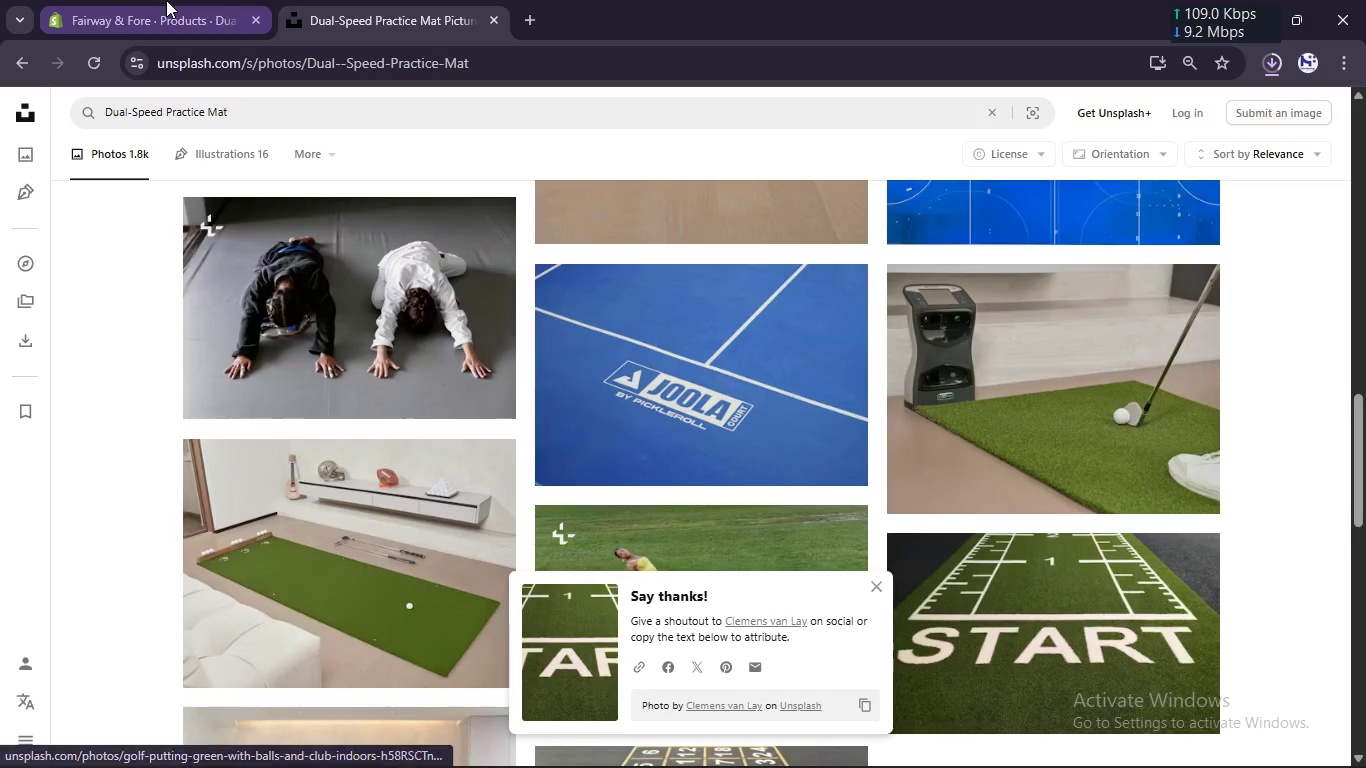 
scroll: coordinate [548, 419], scroll_direction: none, amount: 0.0
 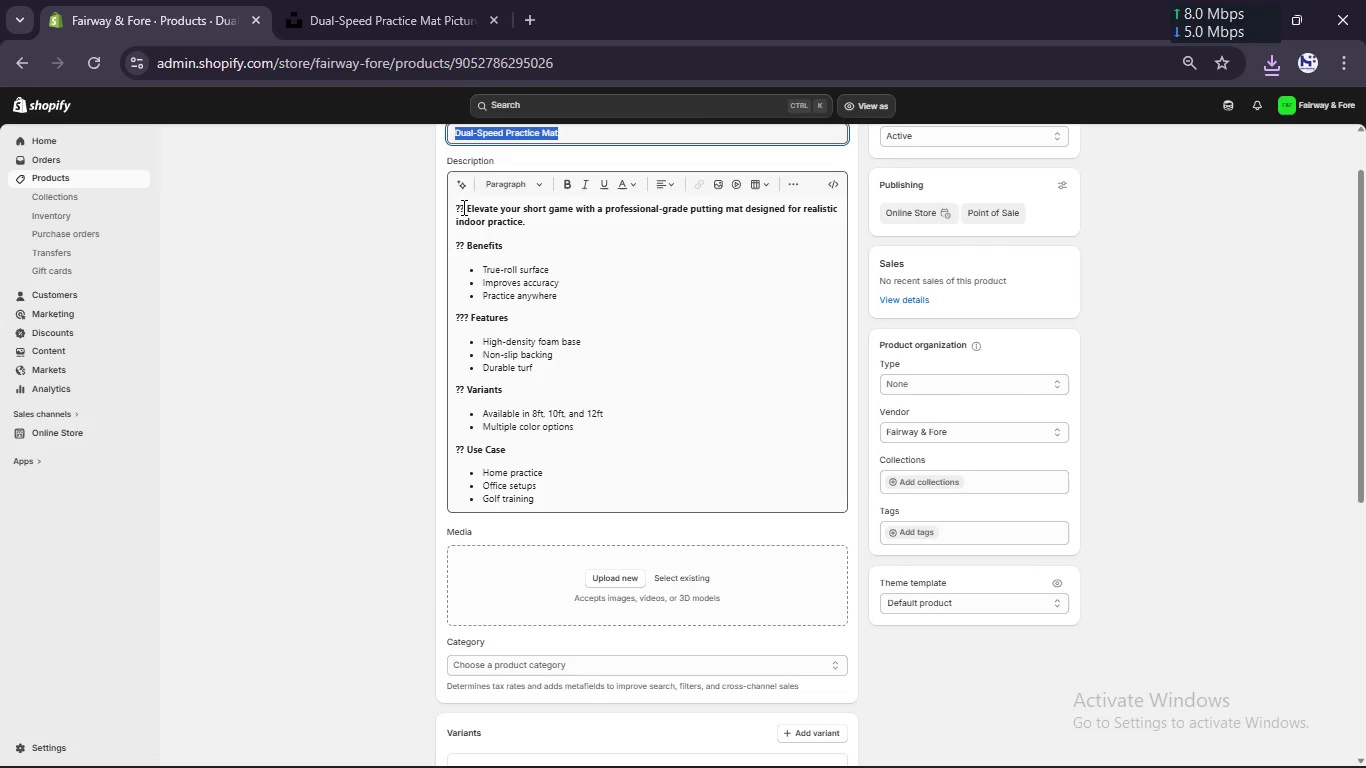 
left_click([469, 207])
 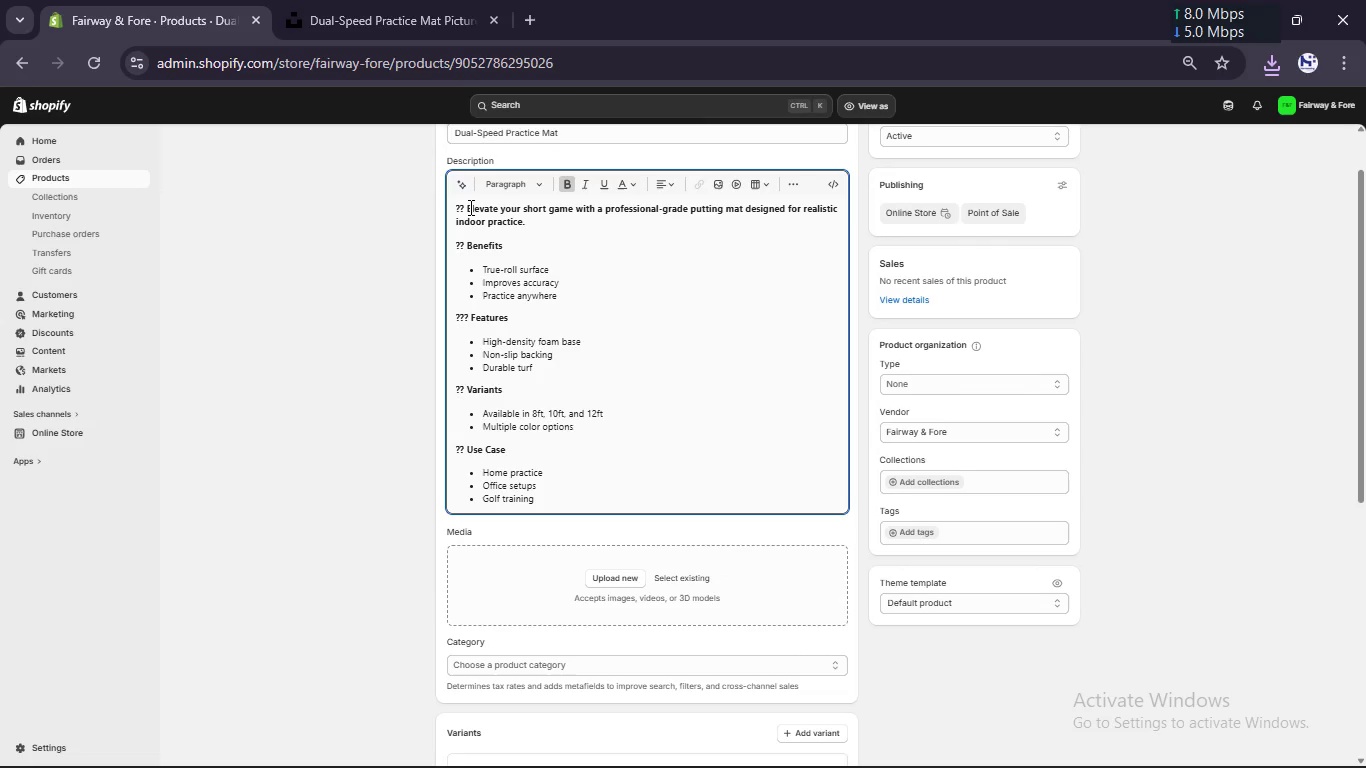 
key(ArrowLeft)
 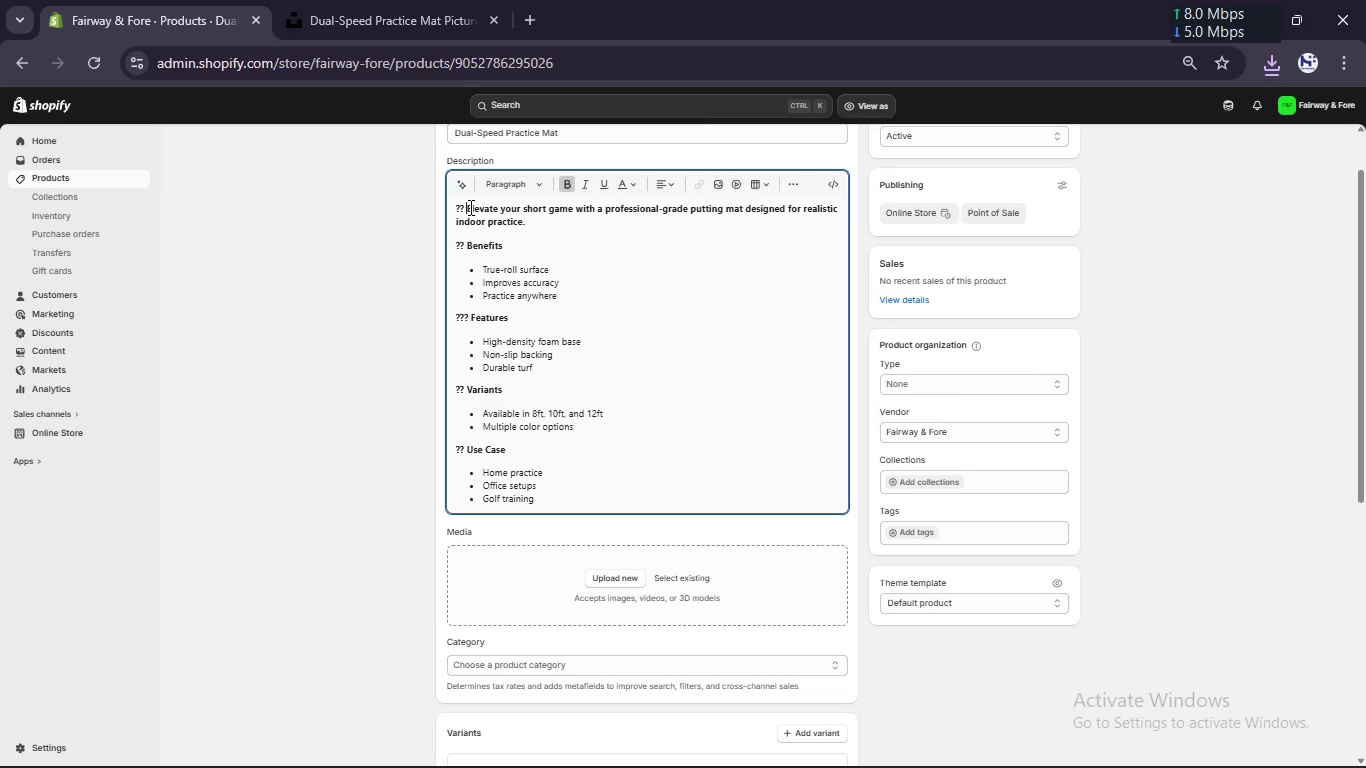 
key(Backspace)
 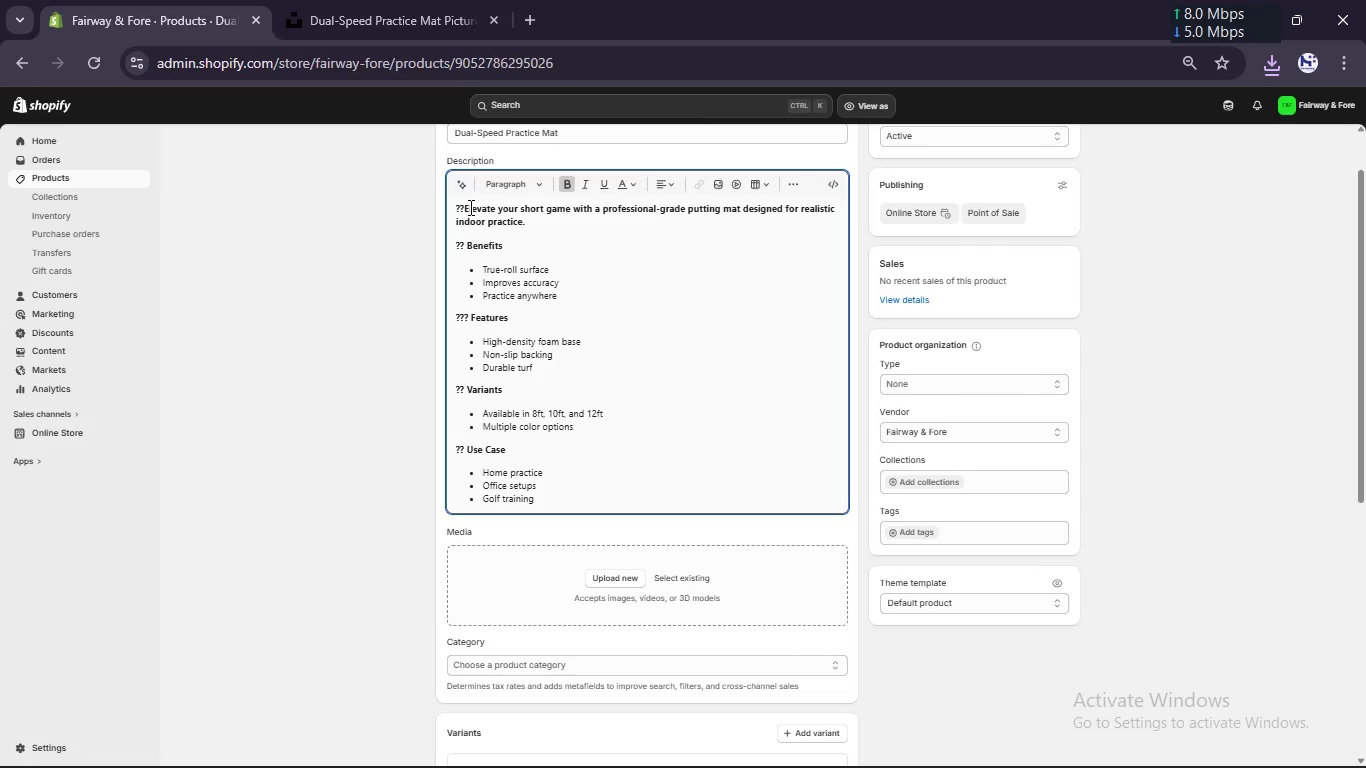 
key(Backspace)
 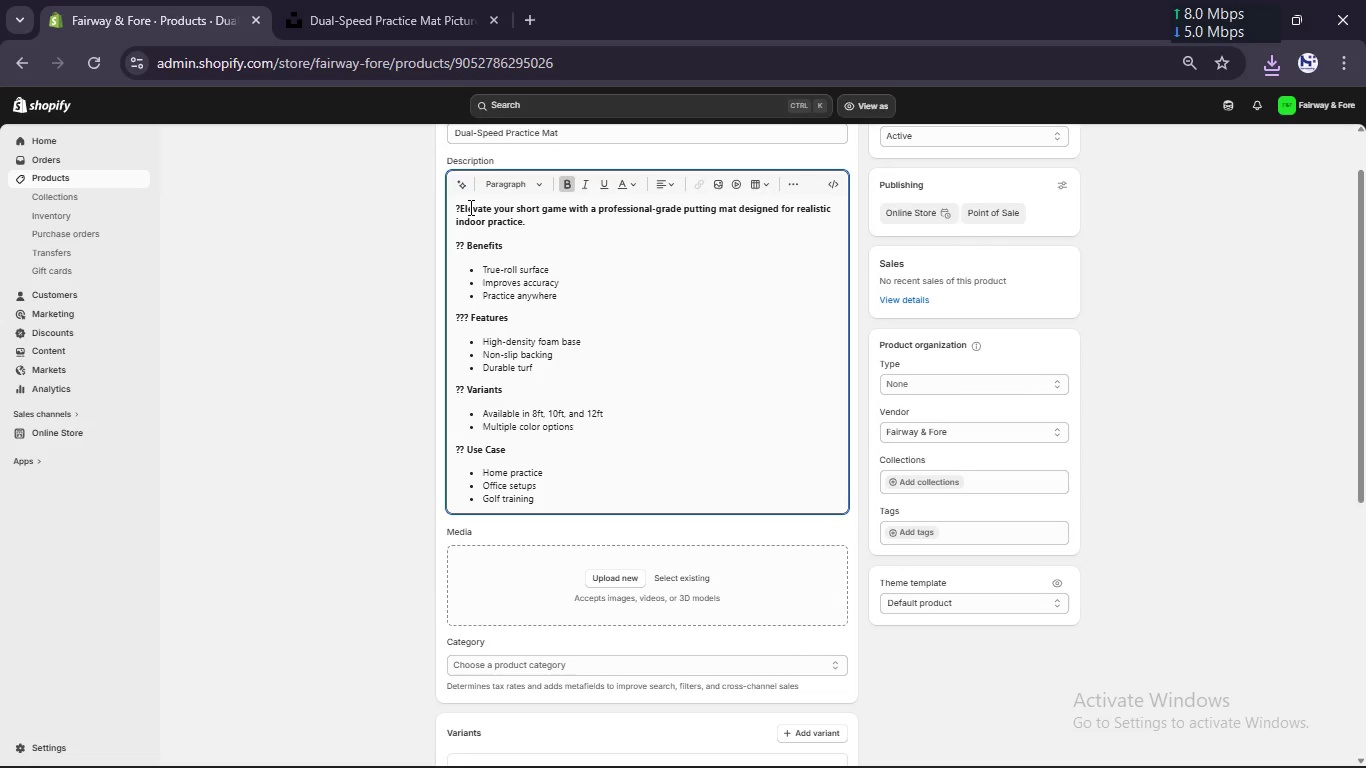 
key(Backspace)
 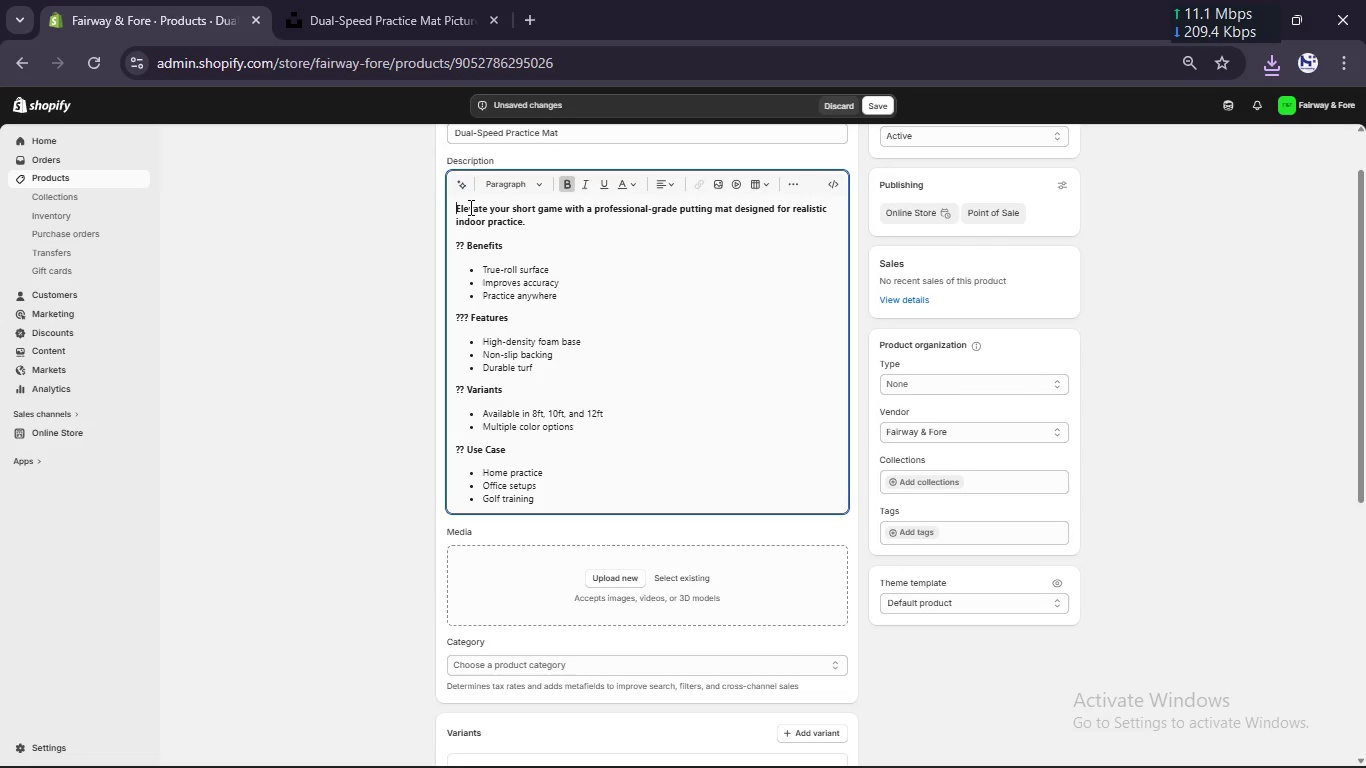 
key(ArrowDown)
 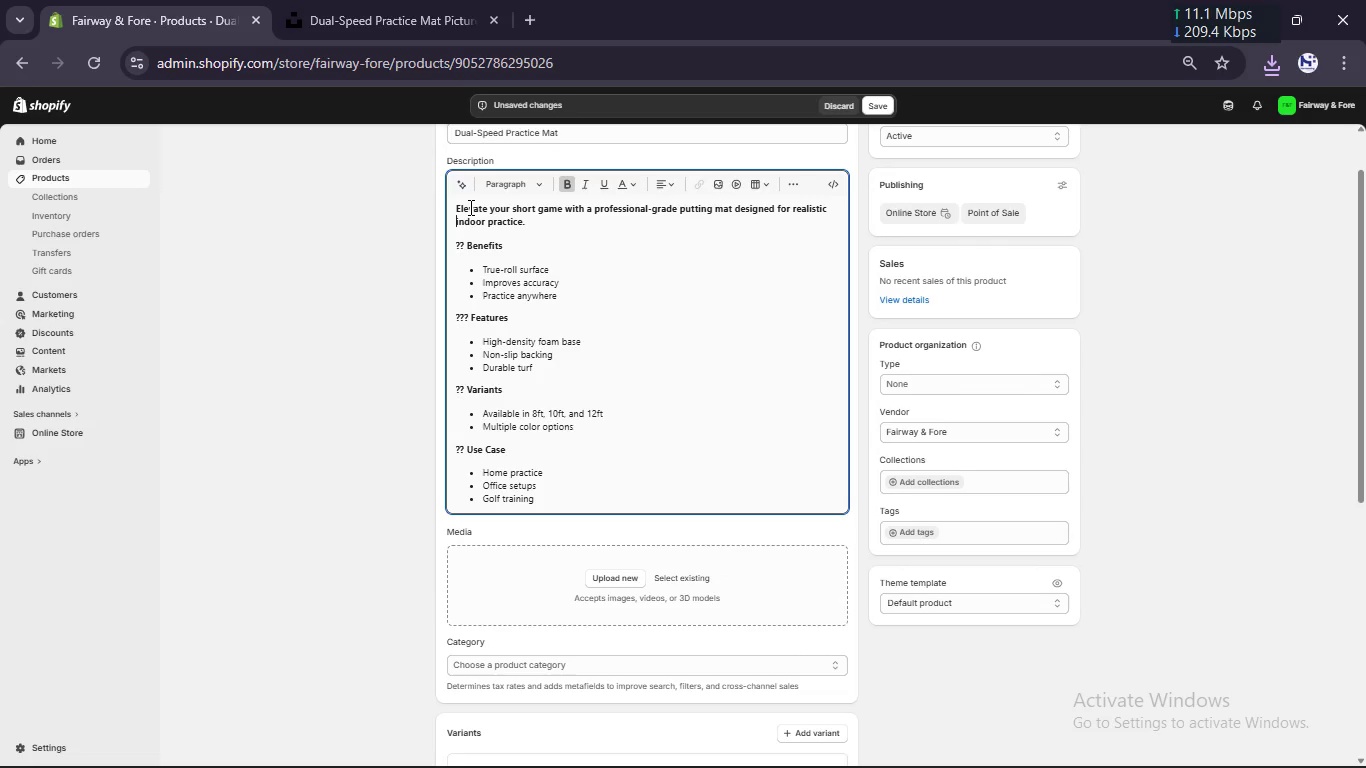 
key(ArrowDown)
 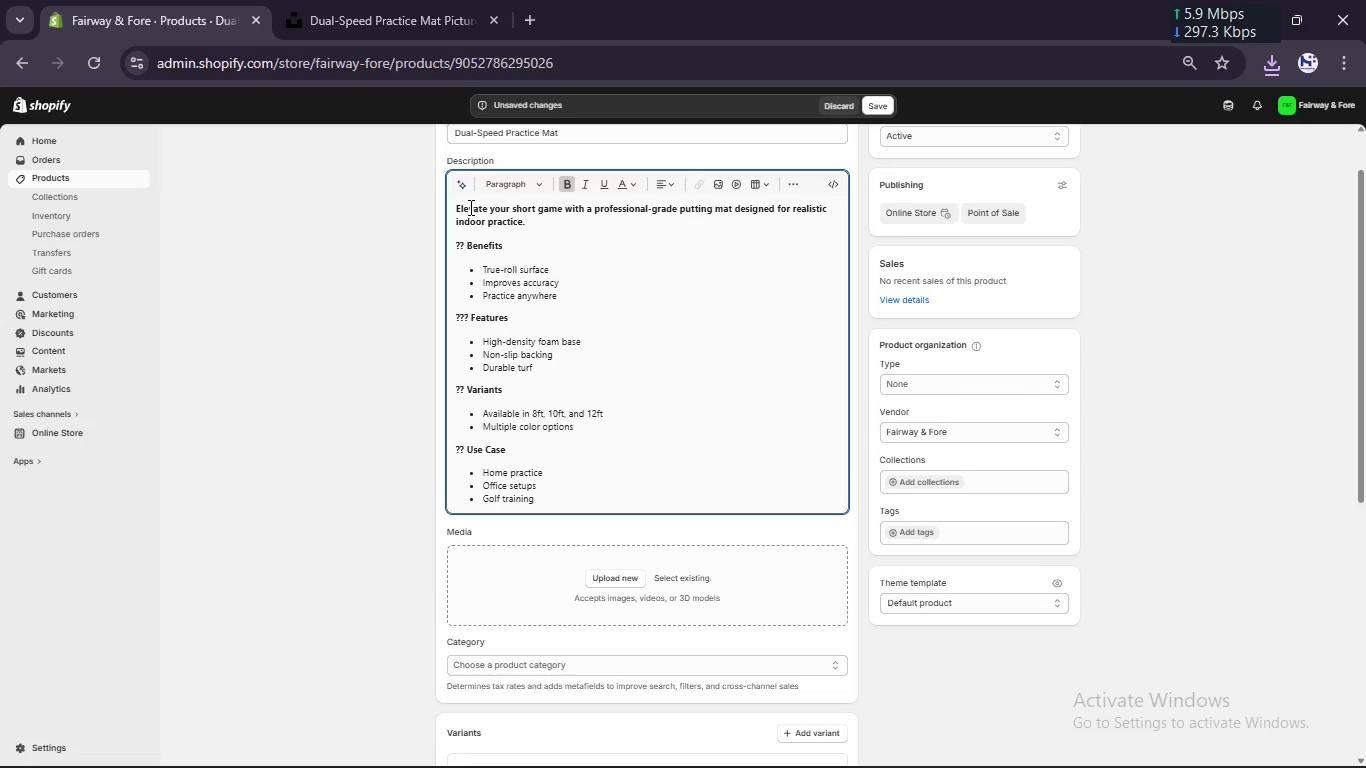 
key(Delete)
 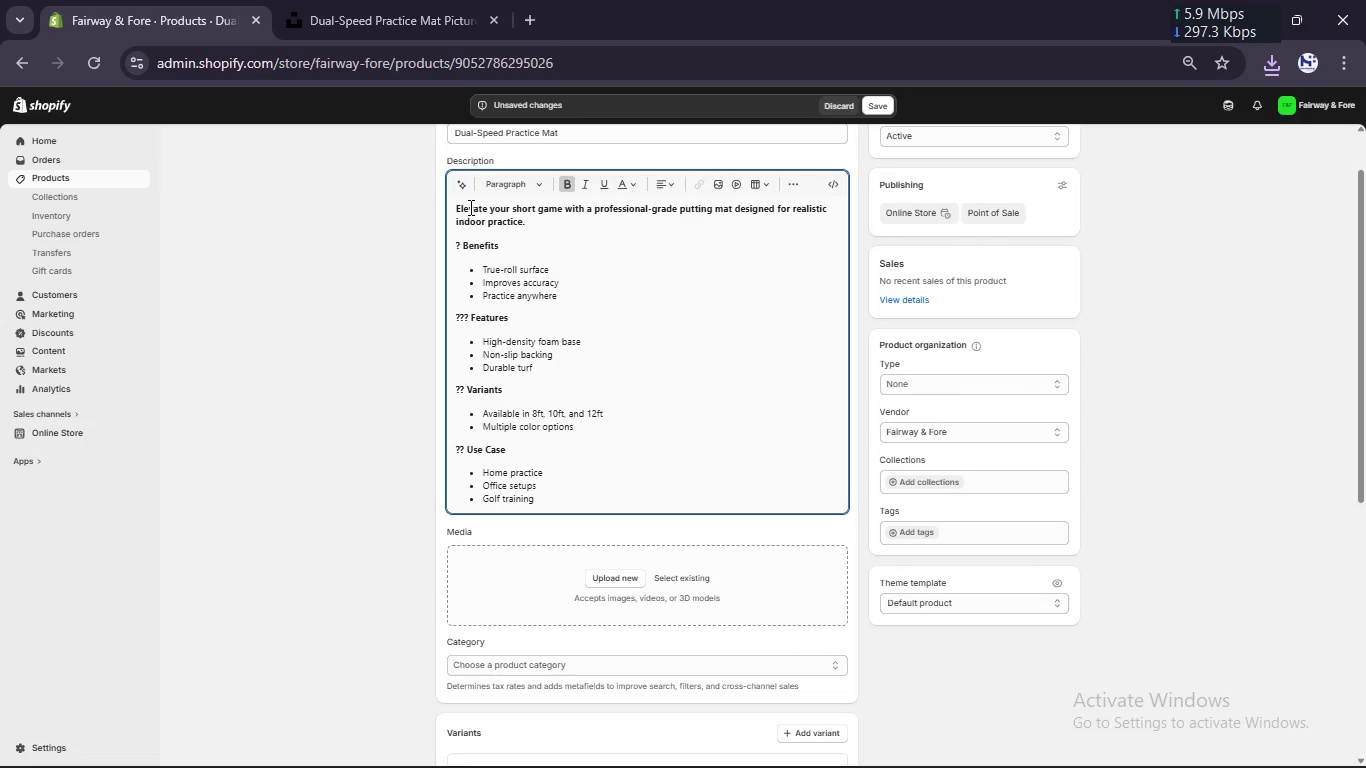 
key(Delete)
 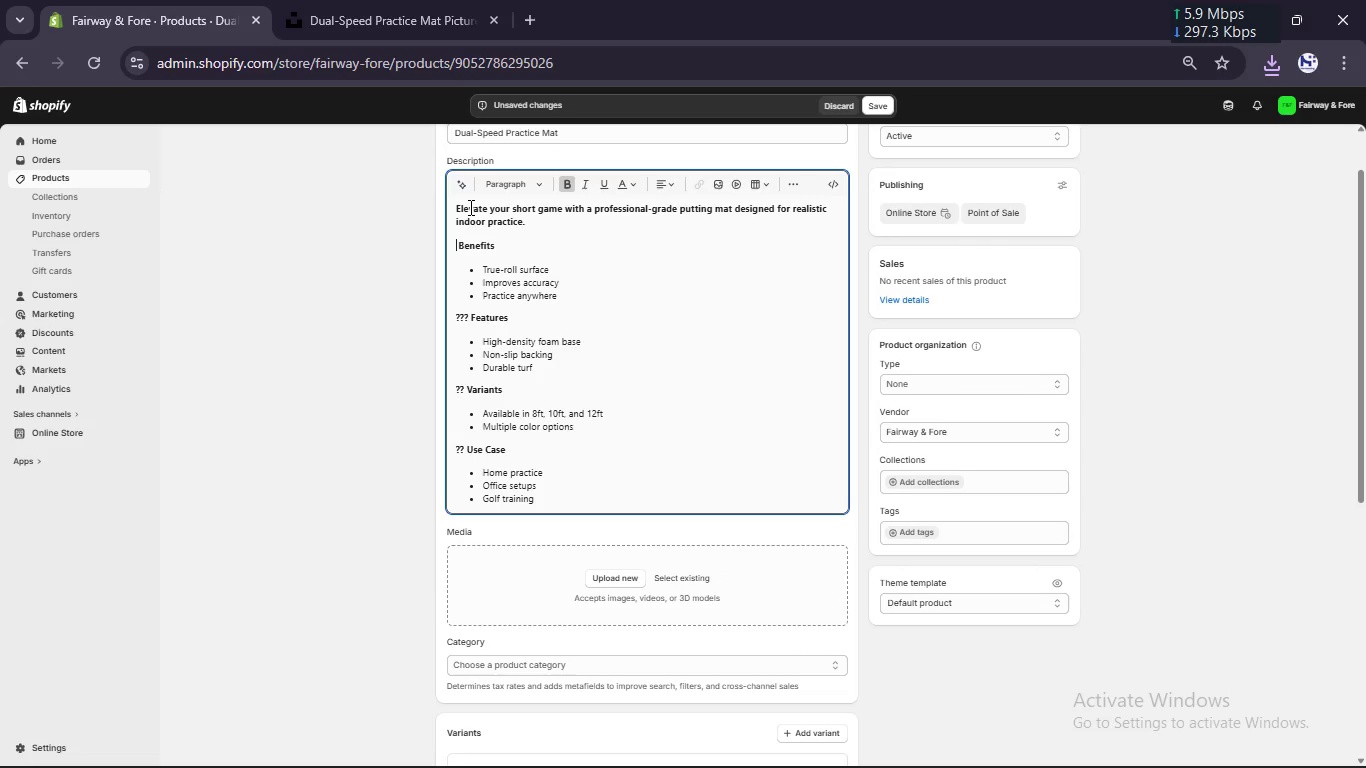 
key(Delete)
 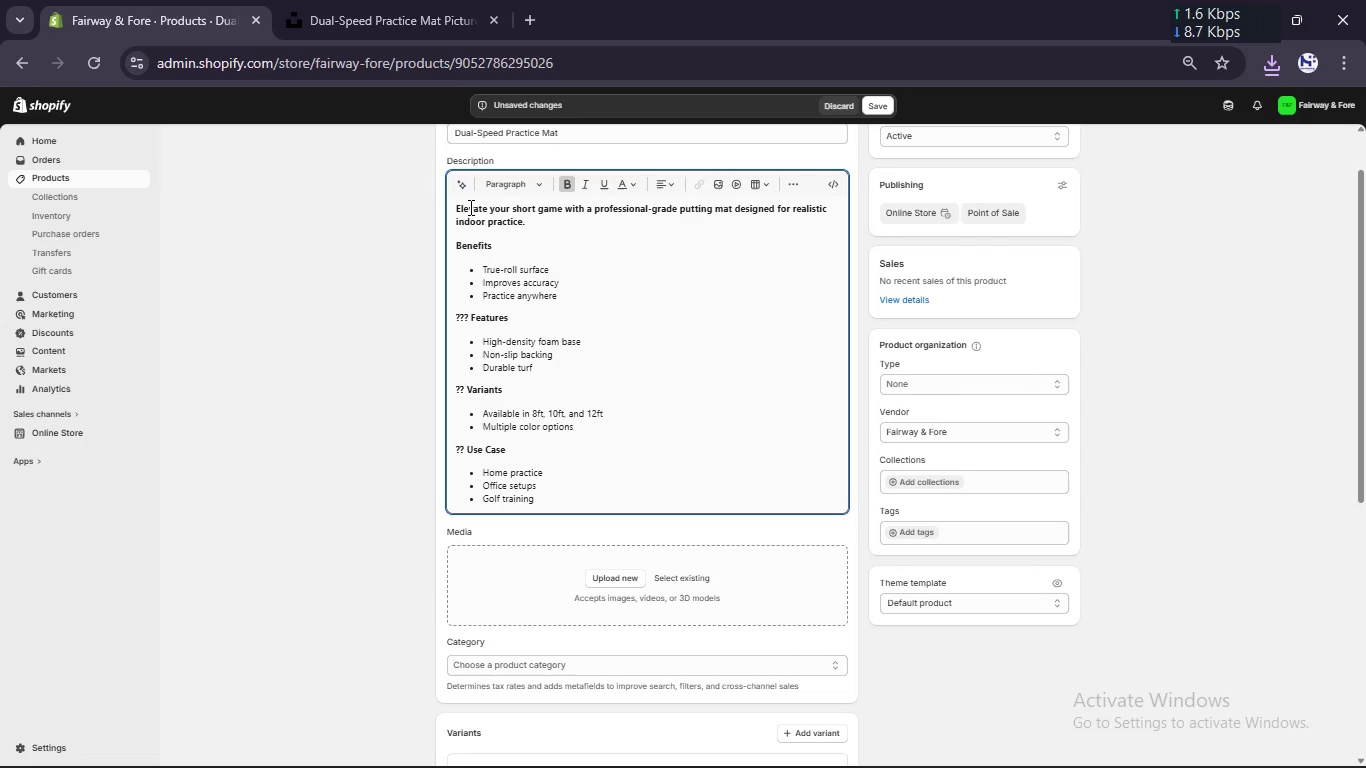 
key(ArrowDown)
 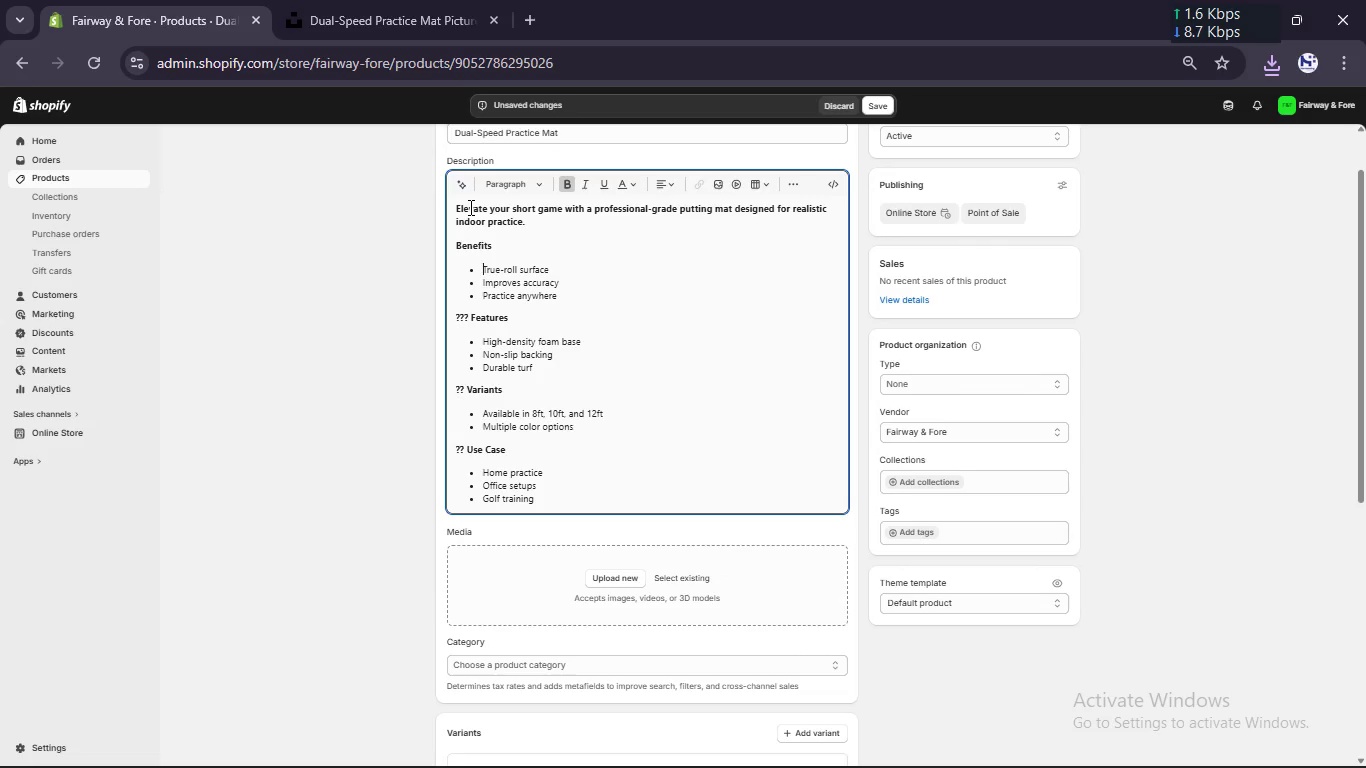 
key(ArrowDown)
 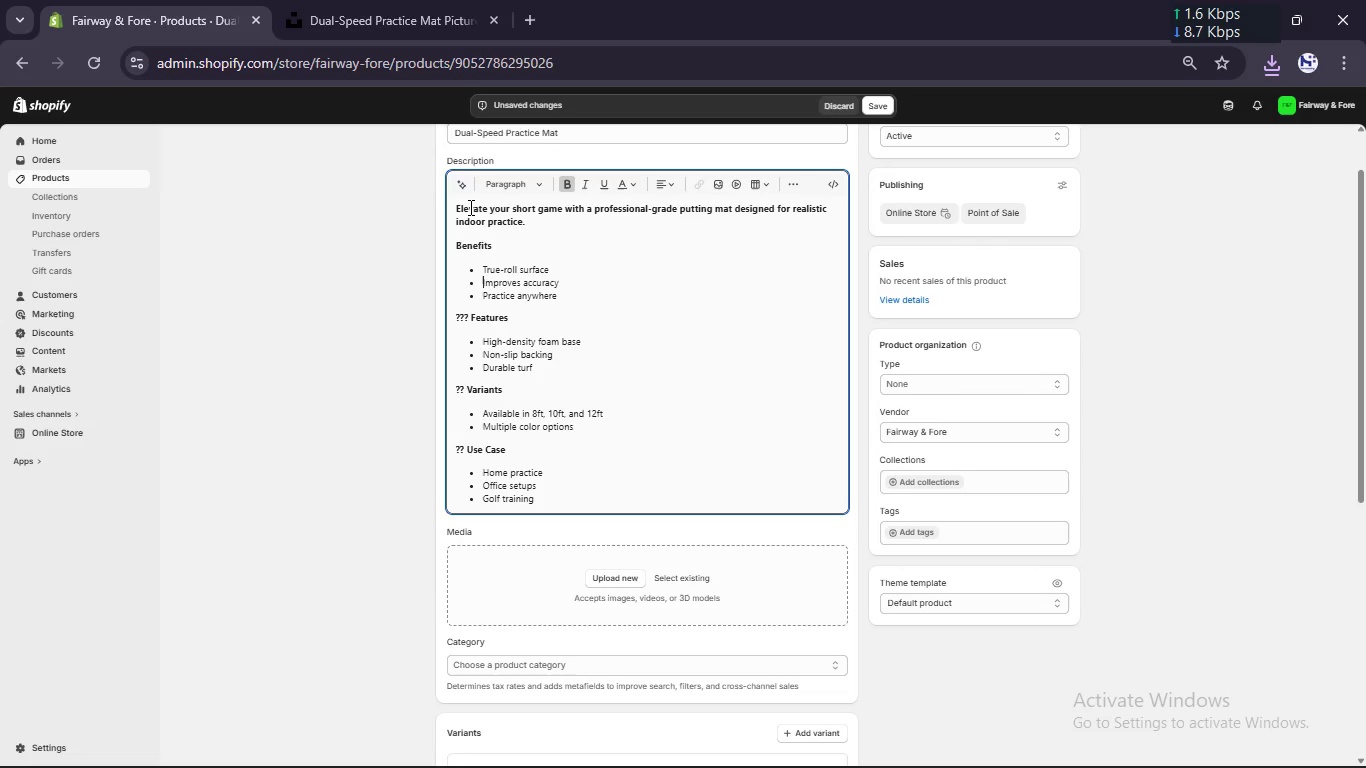 
key(ArrowDown)
 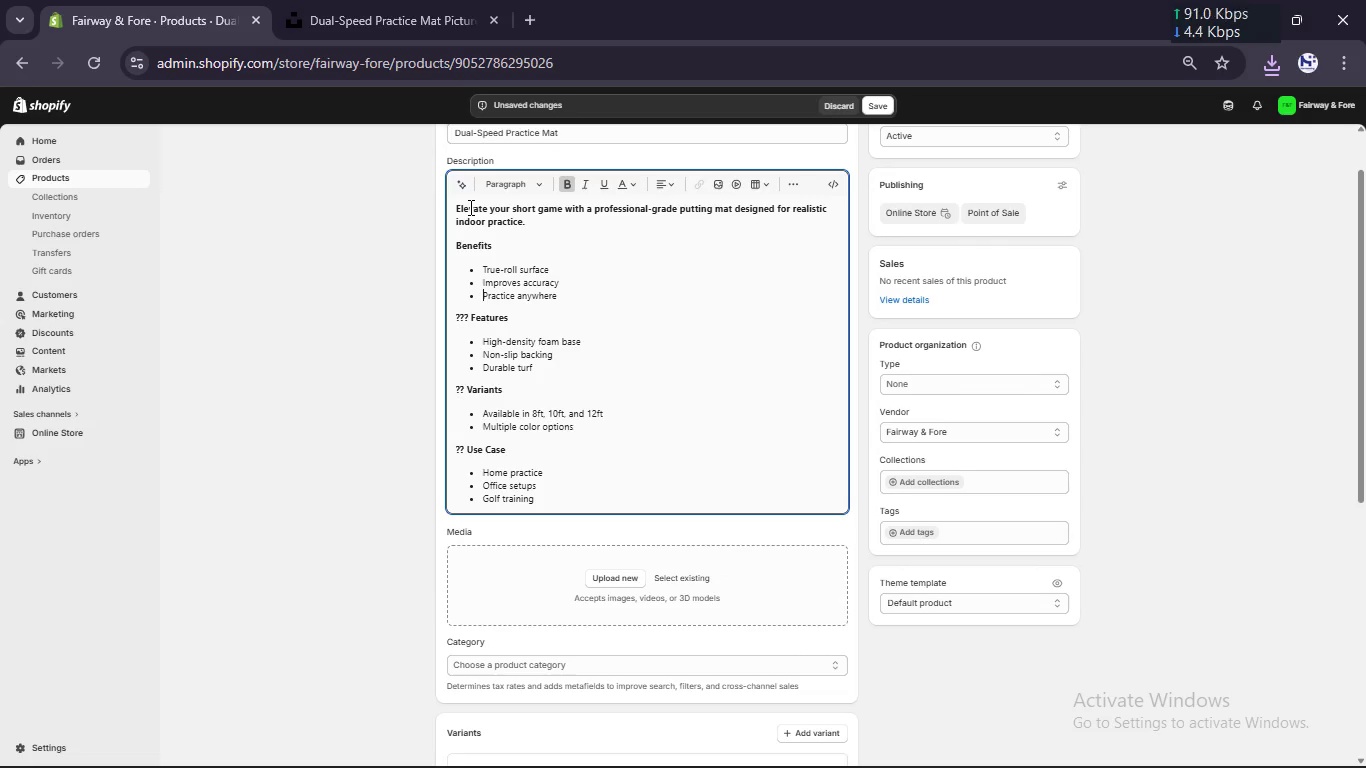 
key(ArrowDown)
 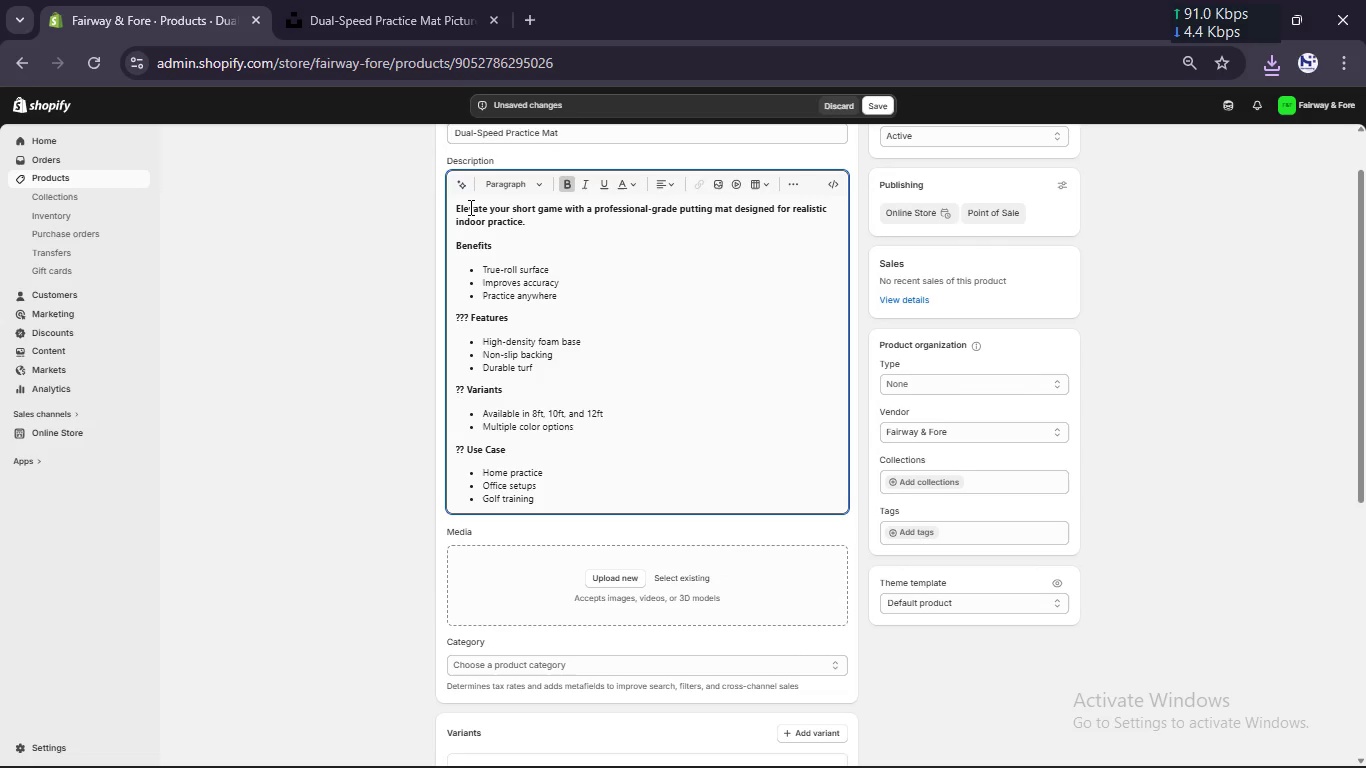 
key(Delete)
 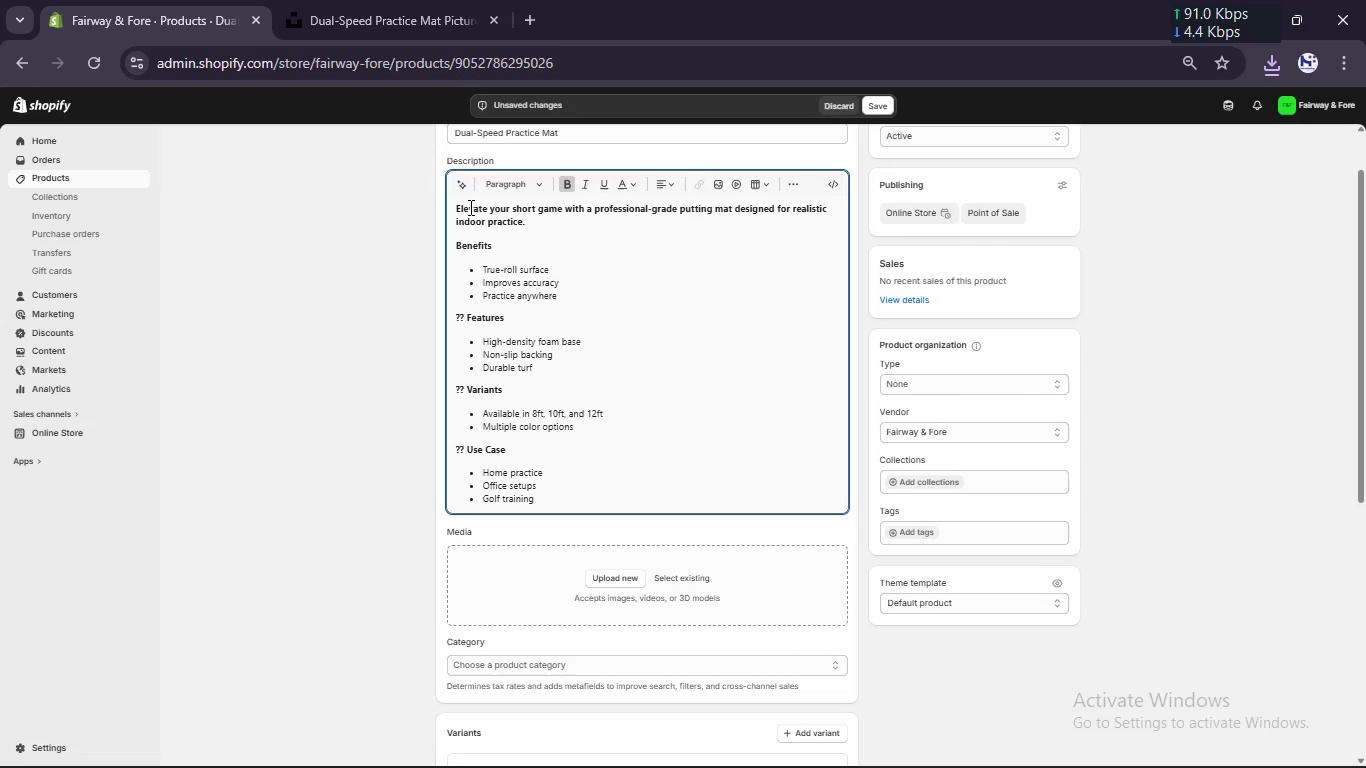 
key(Delete)
 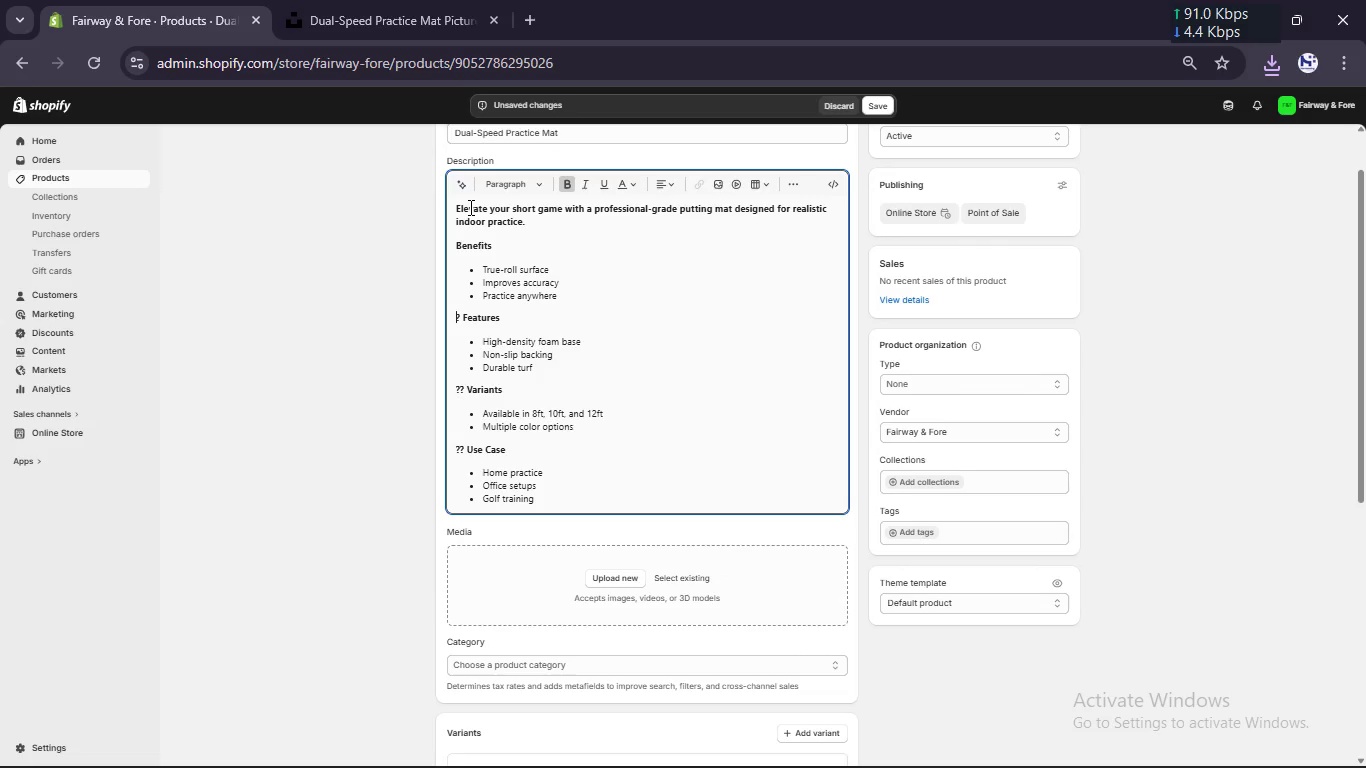 
key(Delete)
 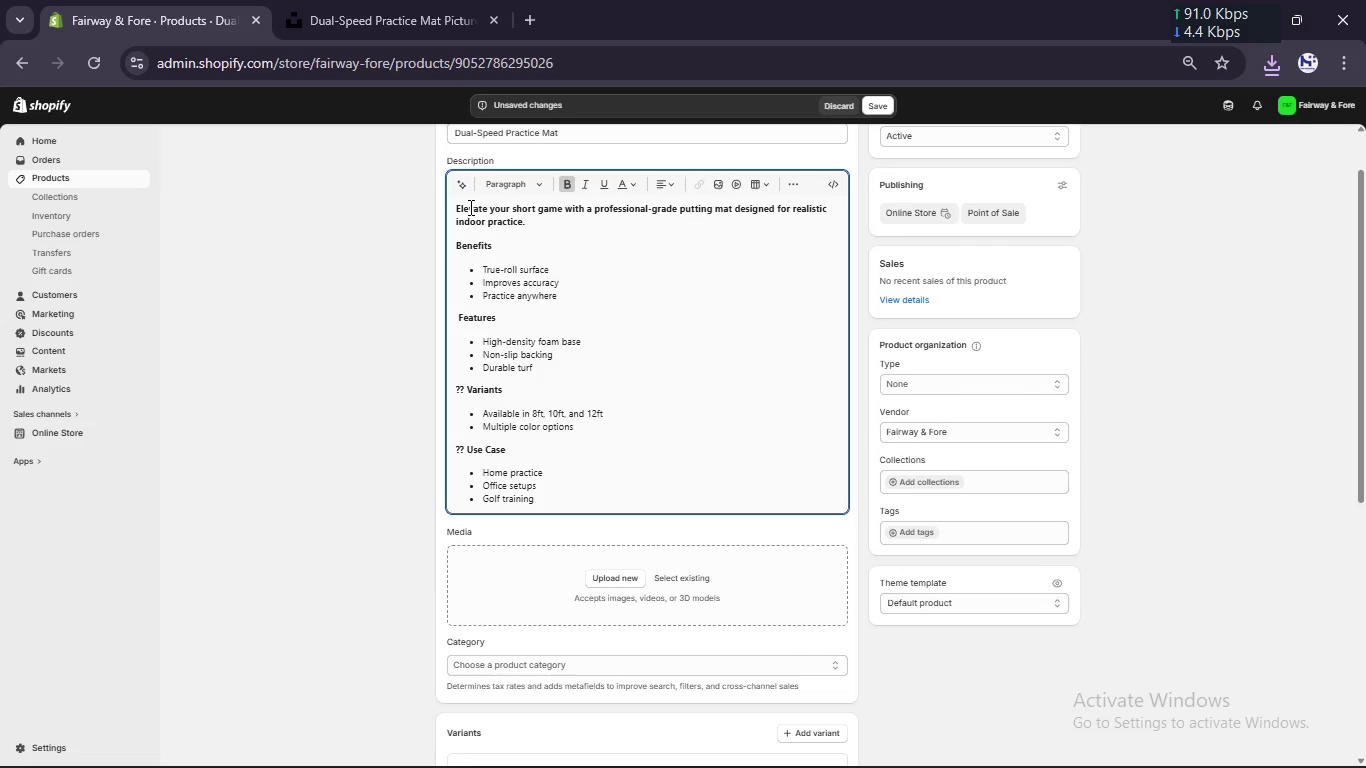 
key(Delete)
 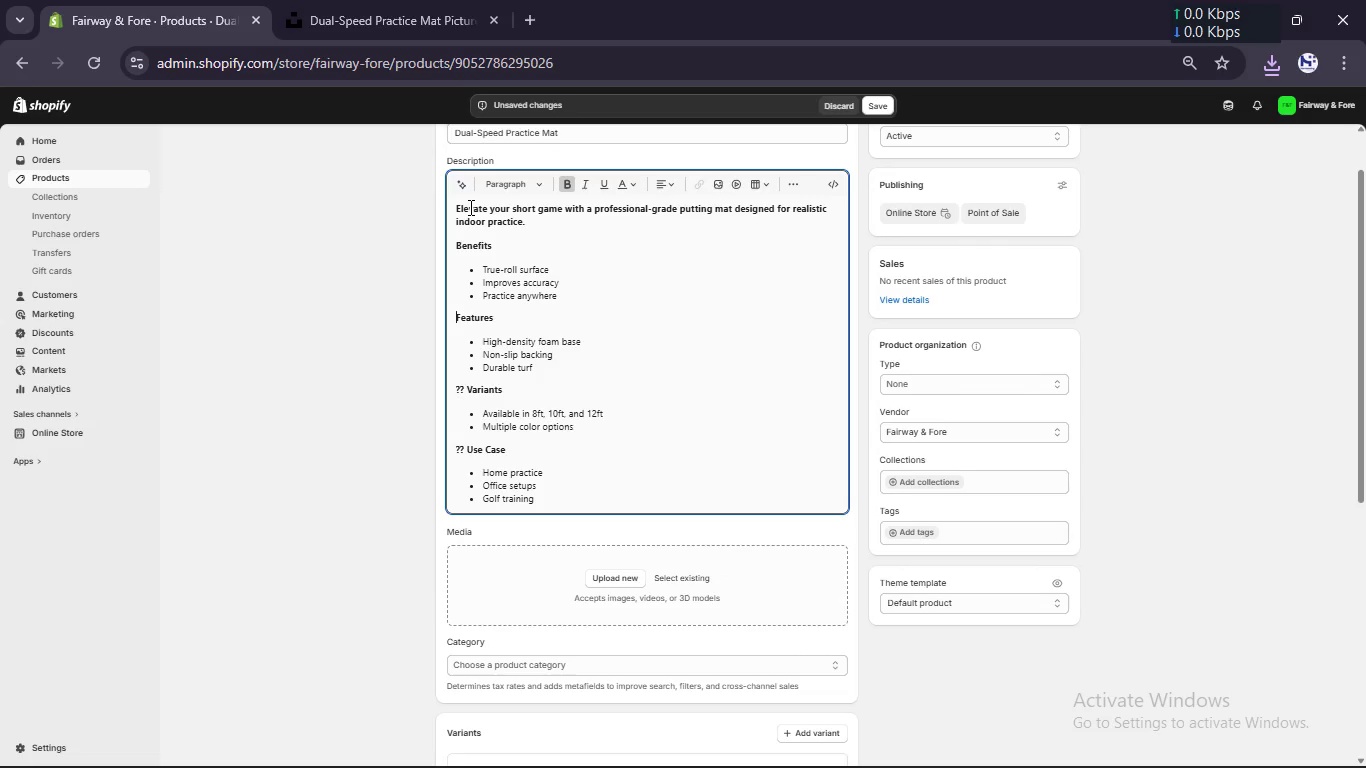 
key(ArrowDown)
 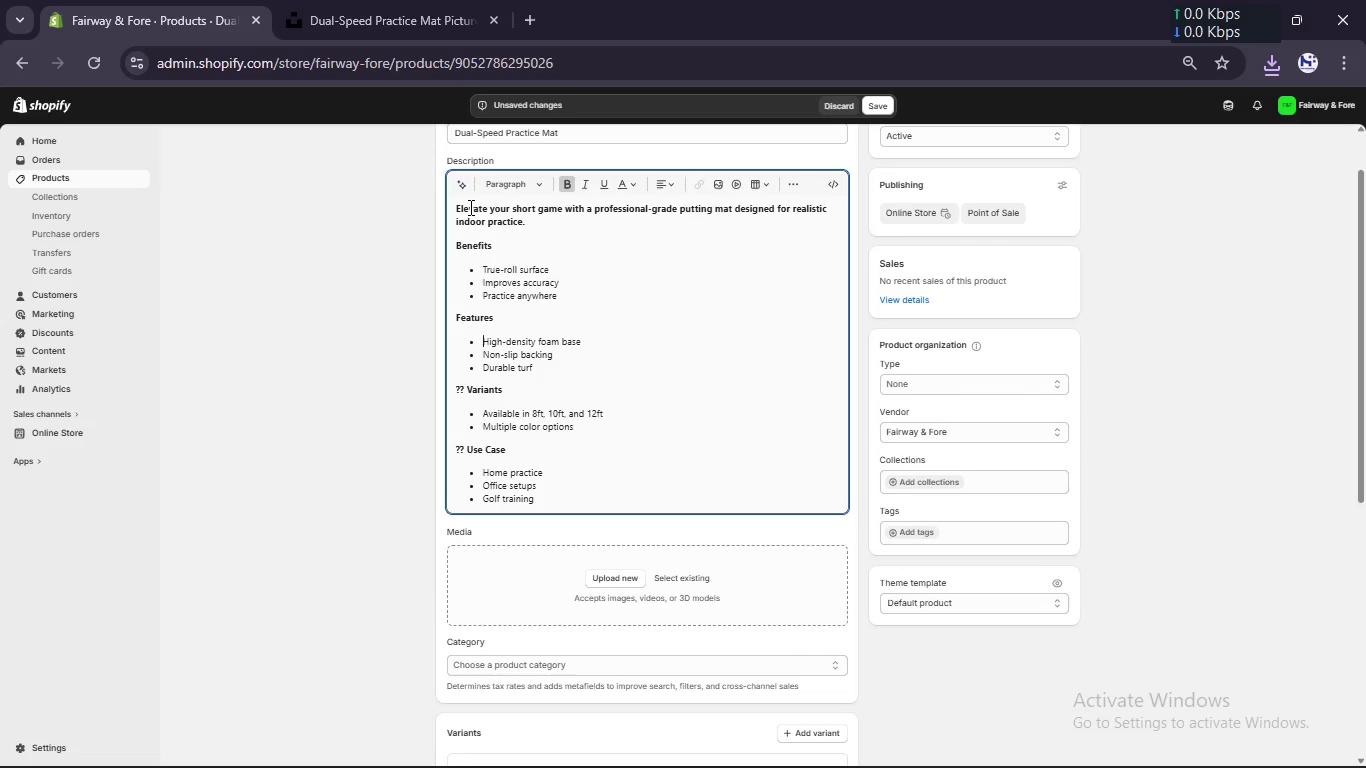 
key(ArrowDown)
 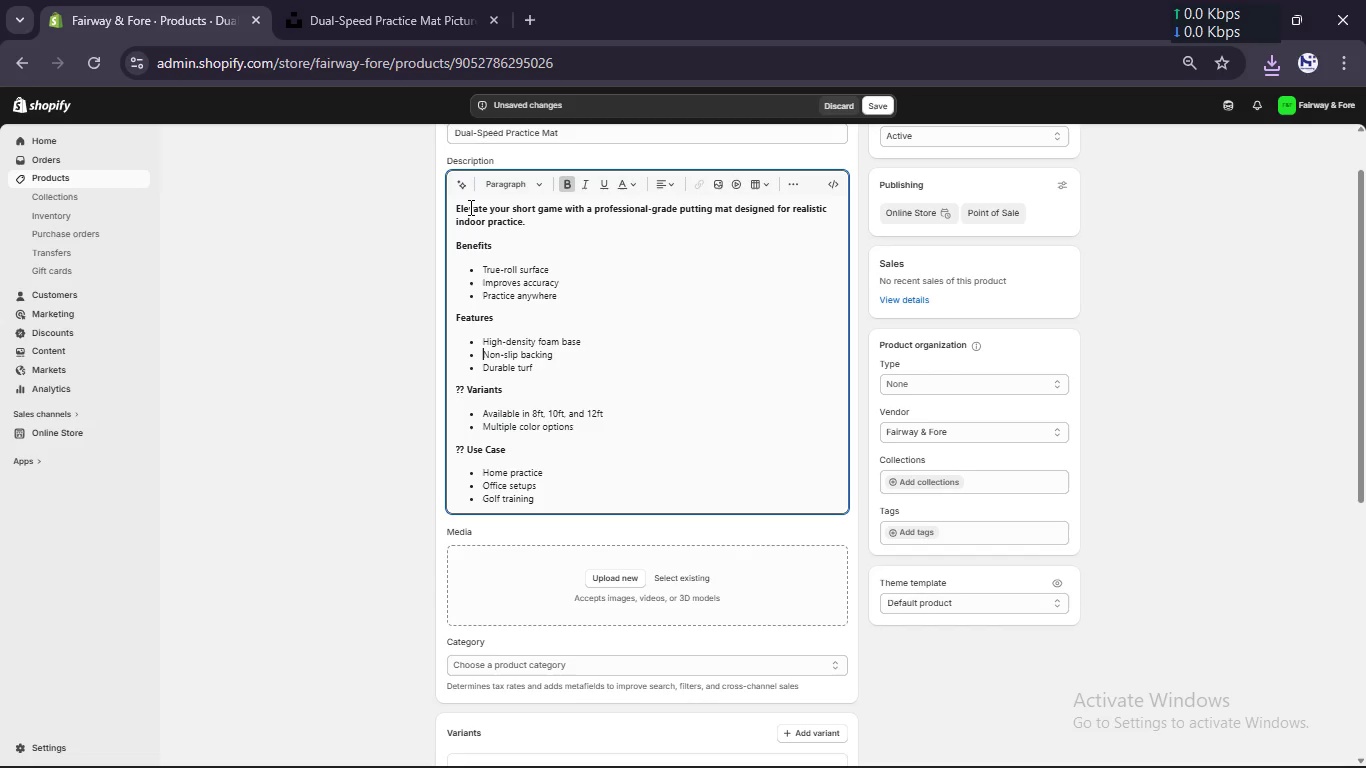 
key(ArrowDown)
 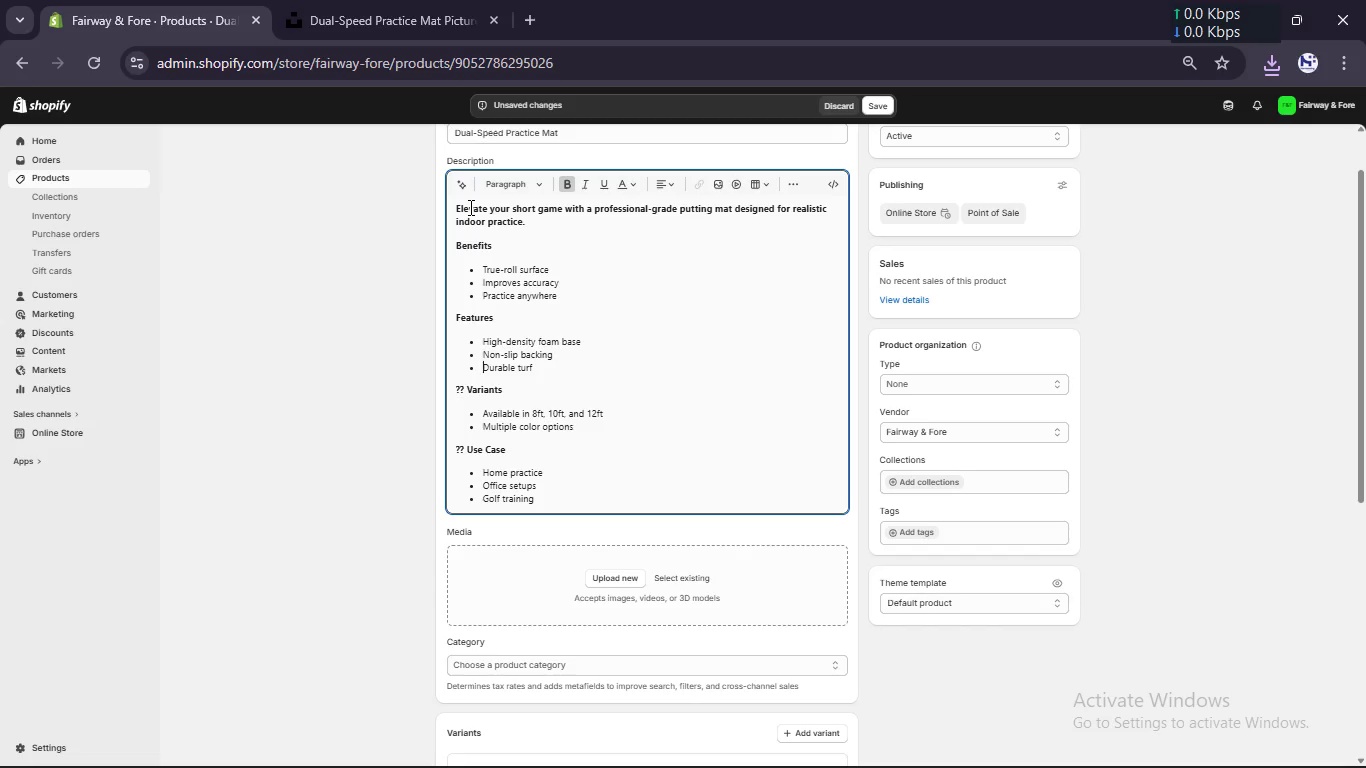 
key(ArrowDown)
 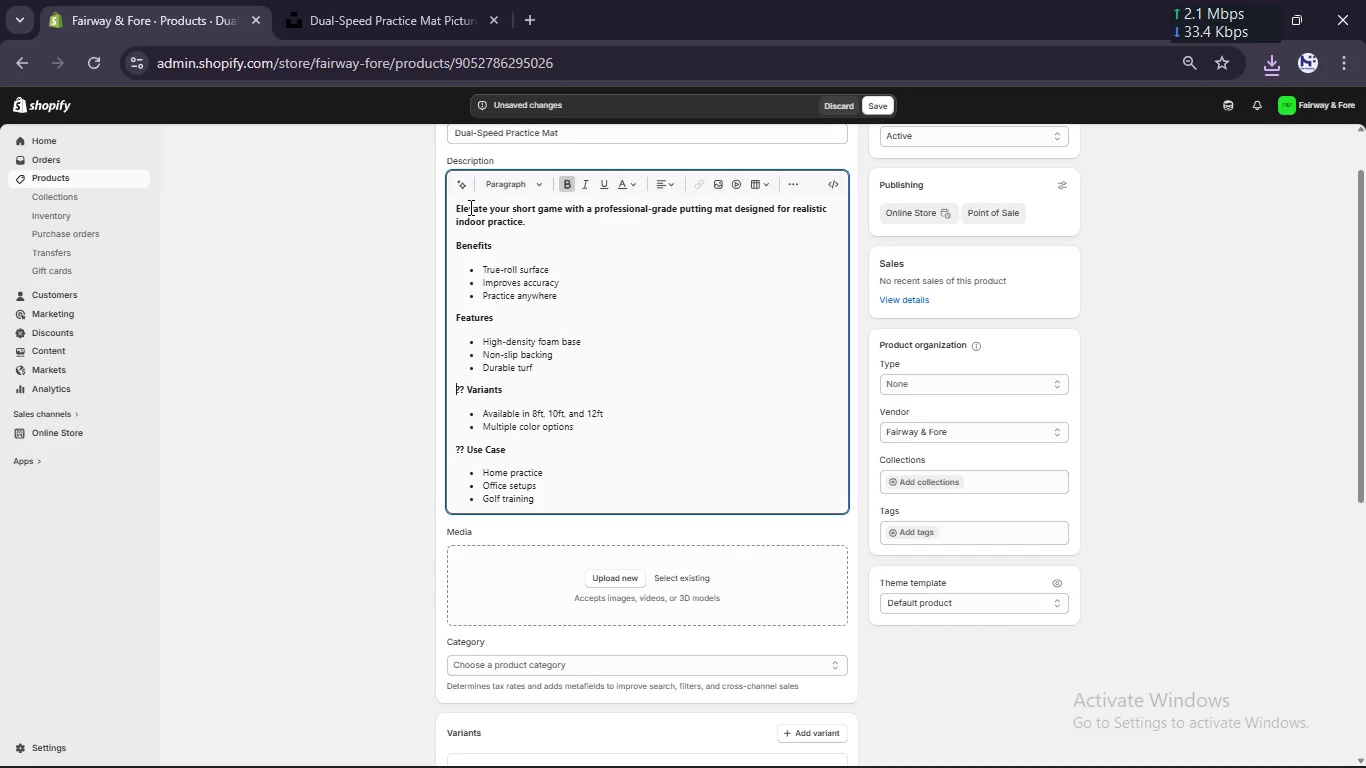 
key(Delete)
 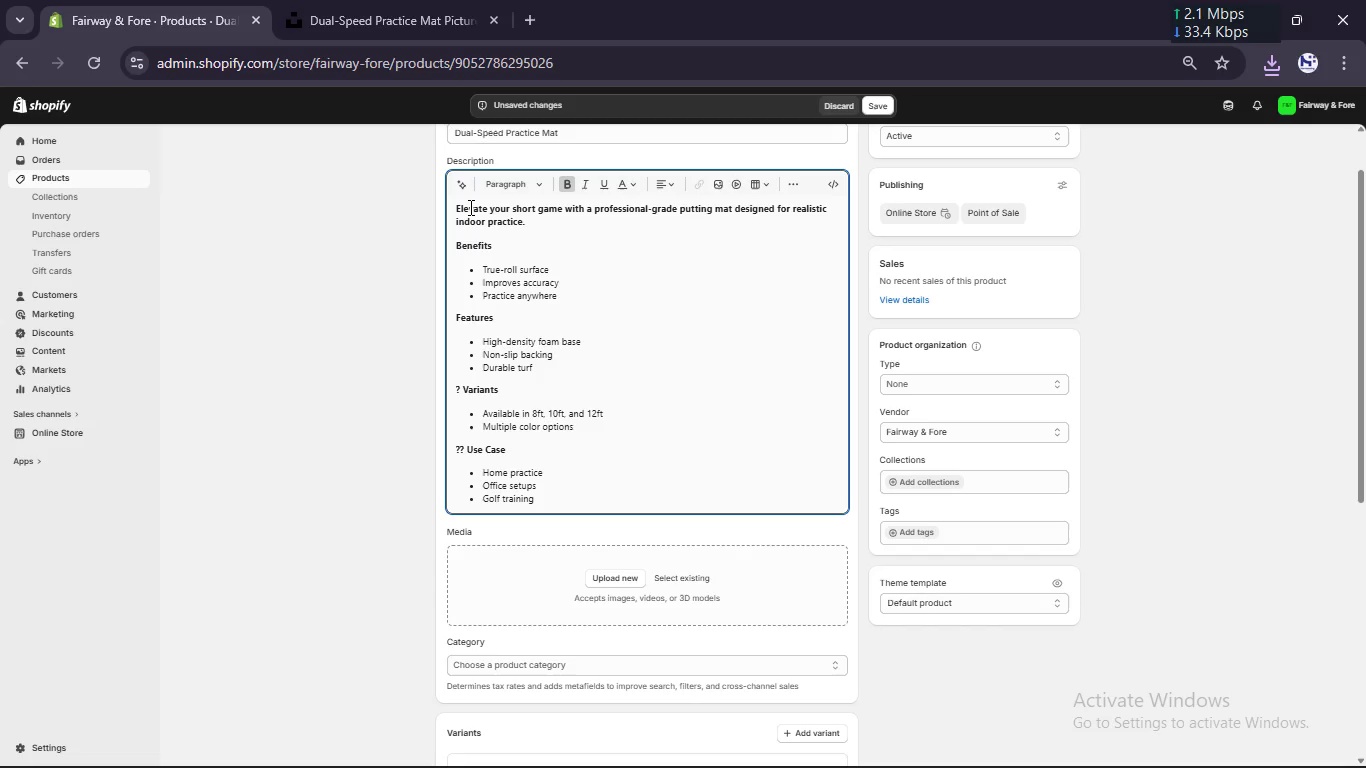 
key(Delete)
 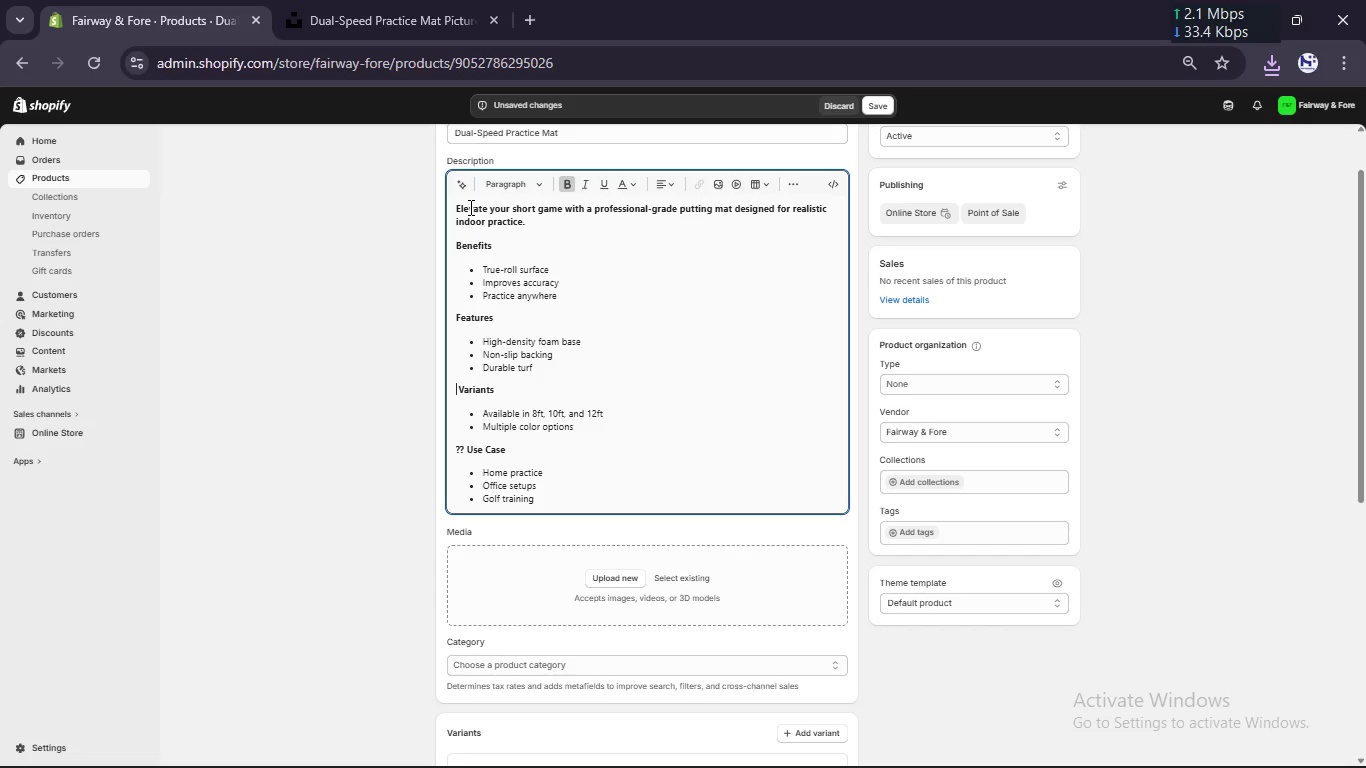 
key(Delete)
 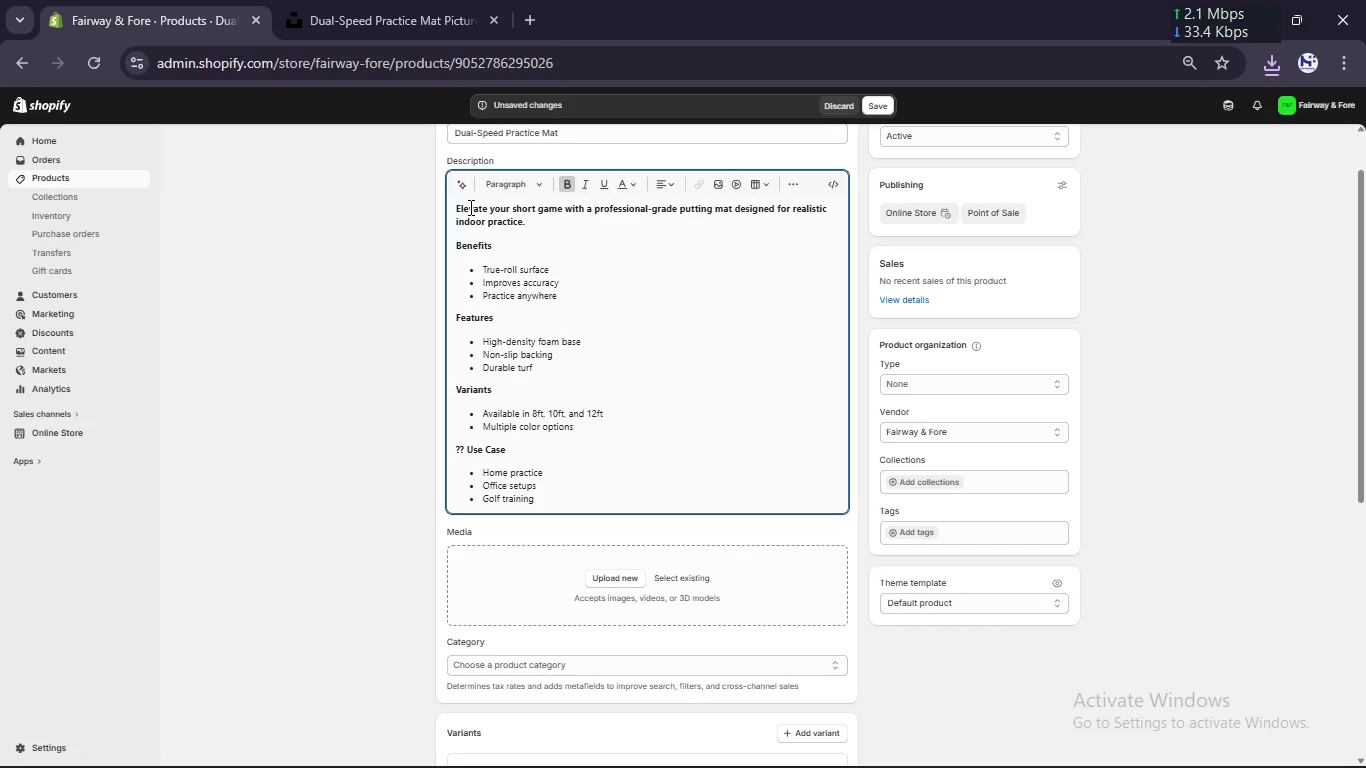 
key(ArrowDown)
 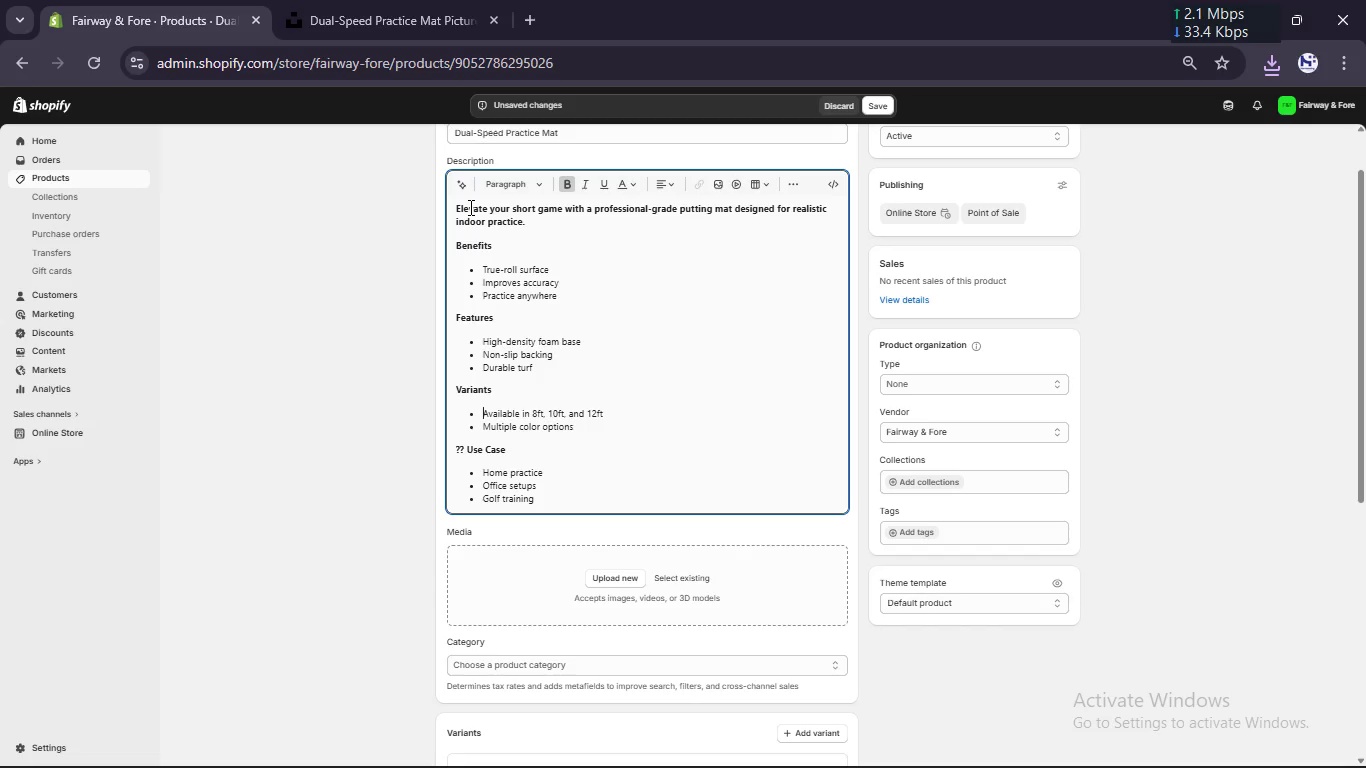 
key(ArrowDown)
 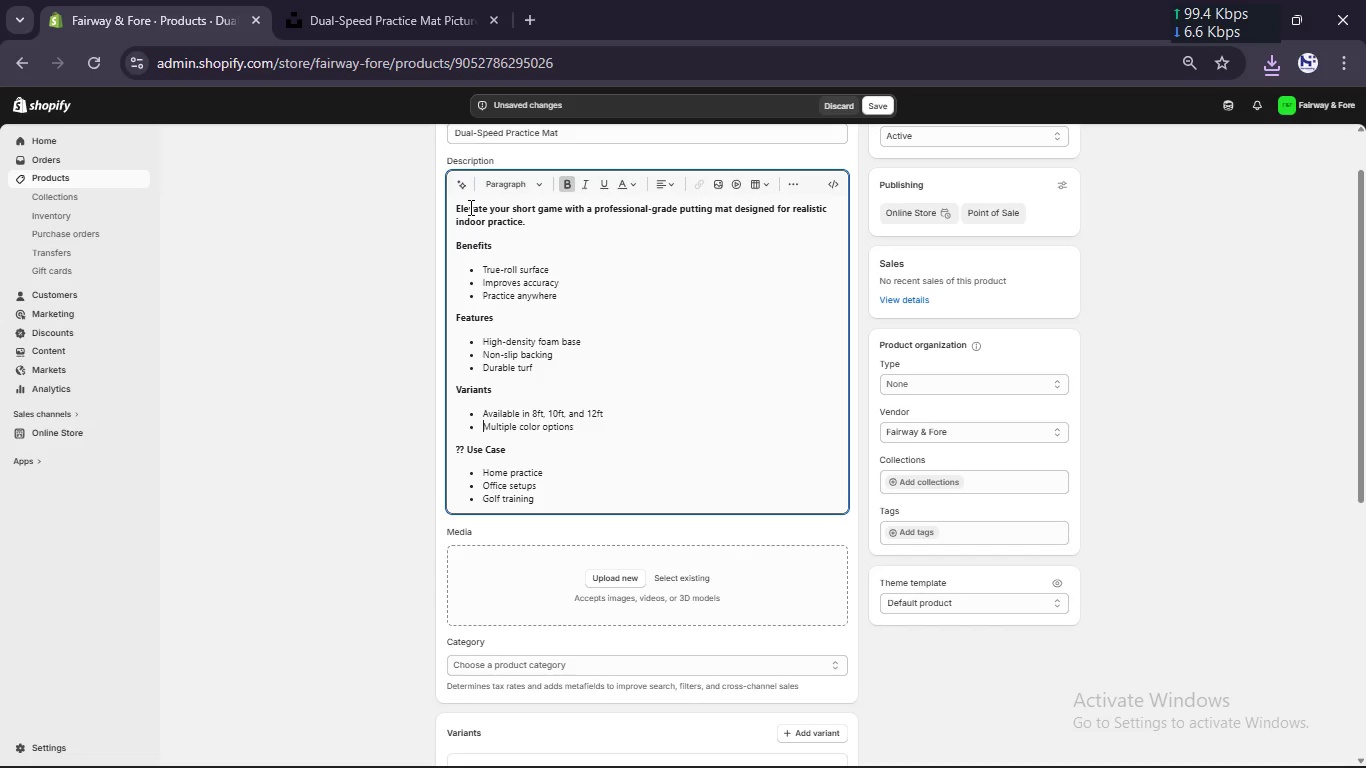 
key(ArrowDown)
 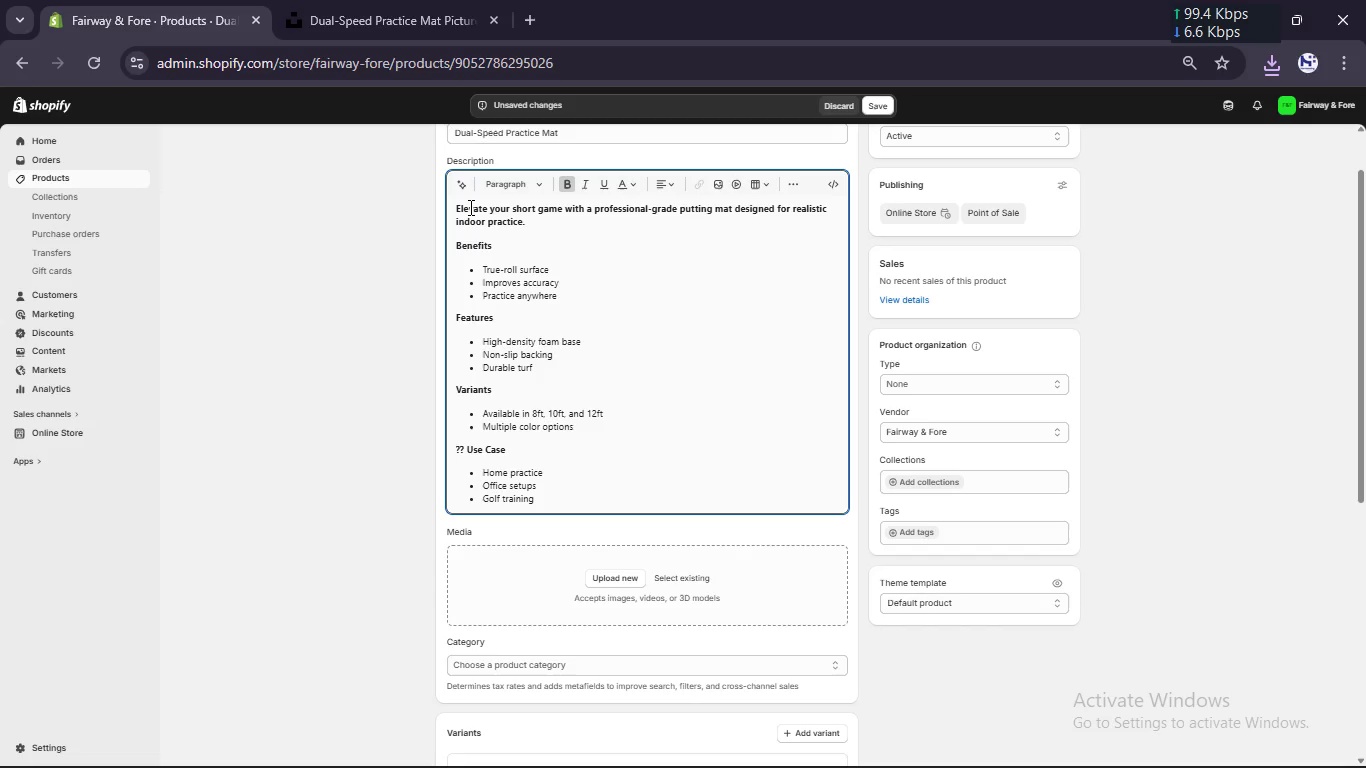 
key(Delete)
 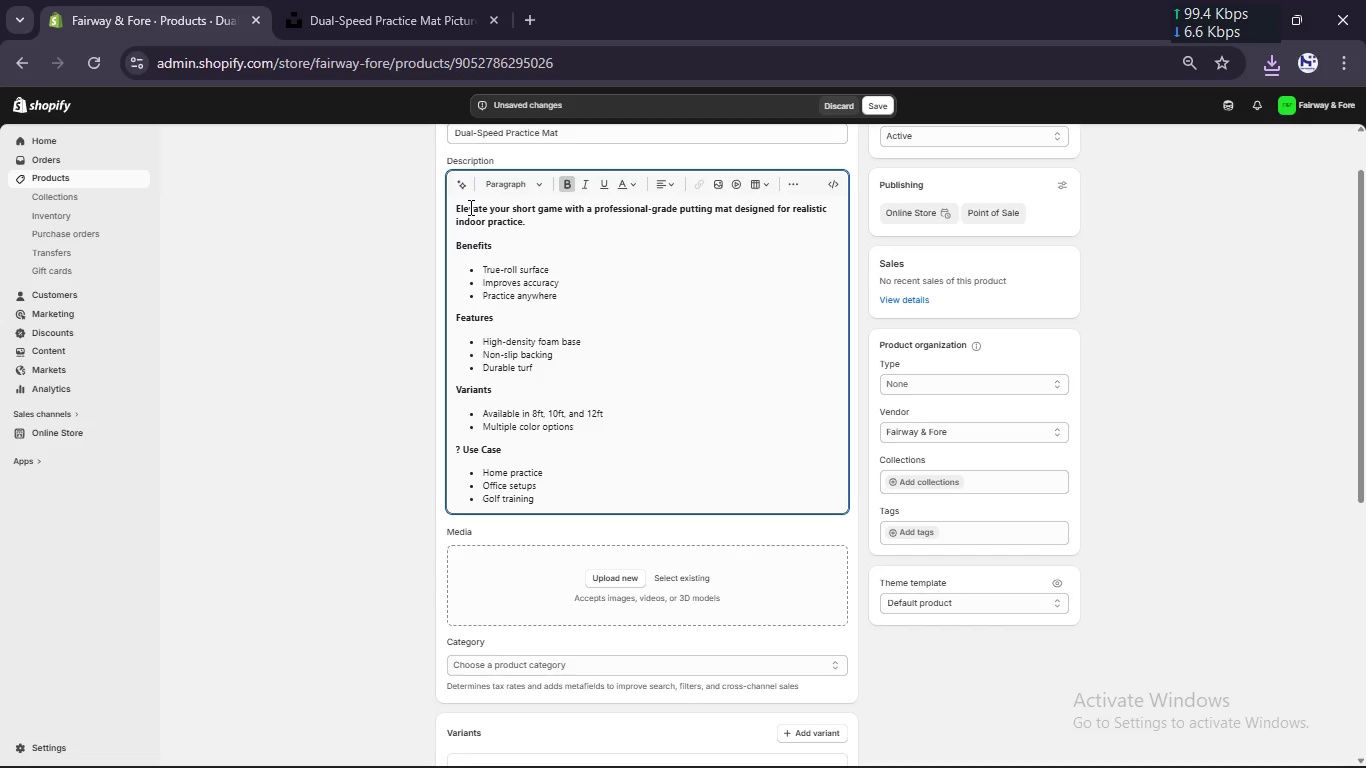 
key(Delete)
 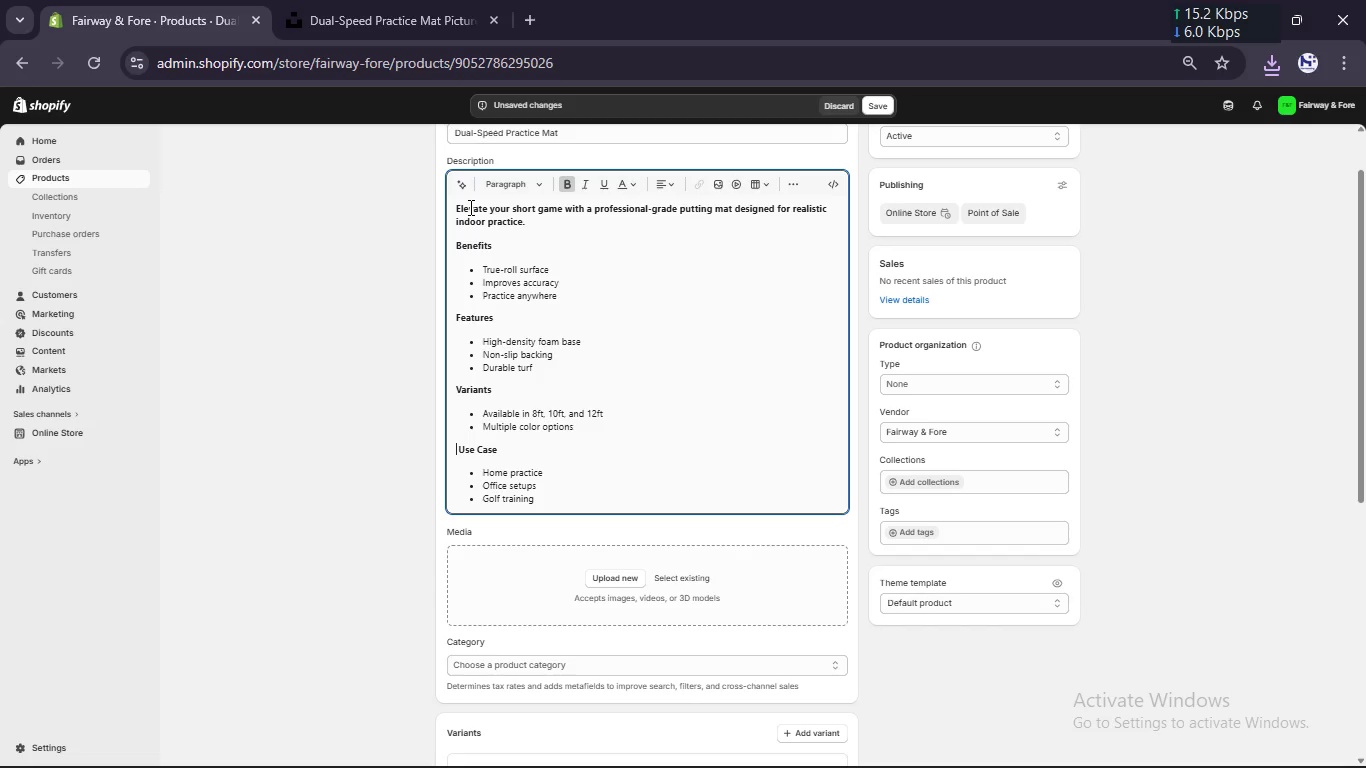 
key(Delete)
 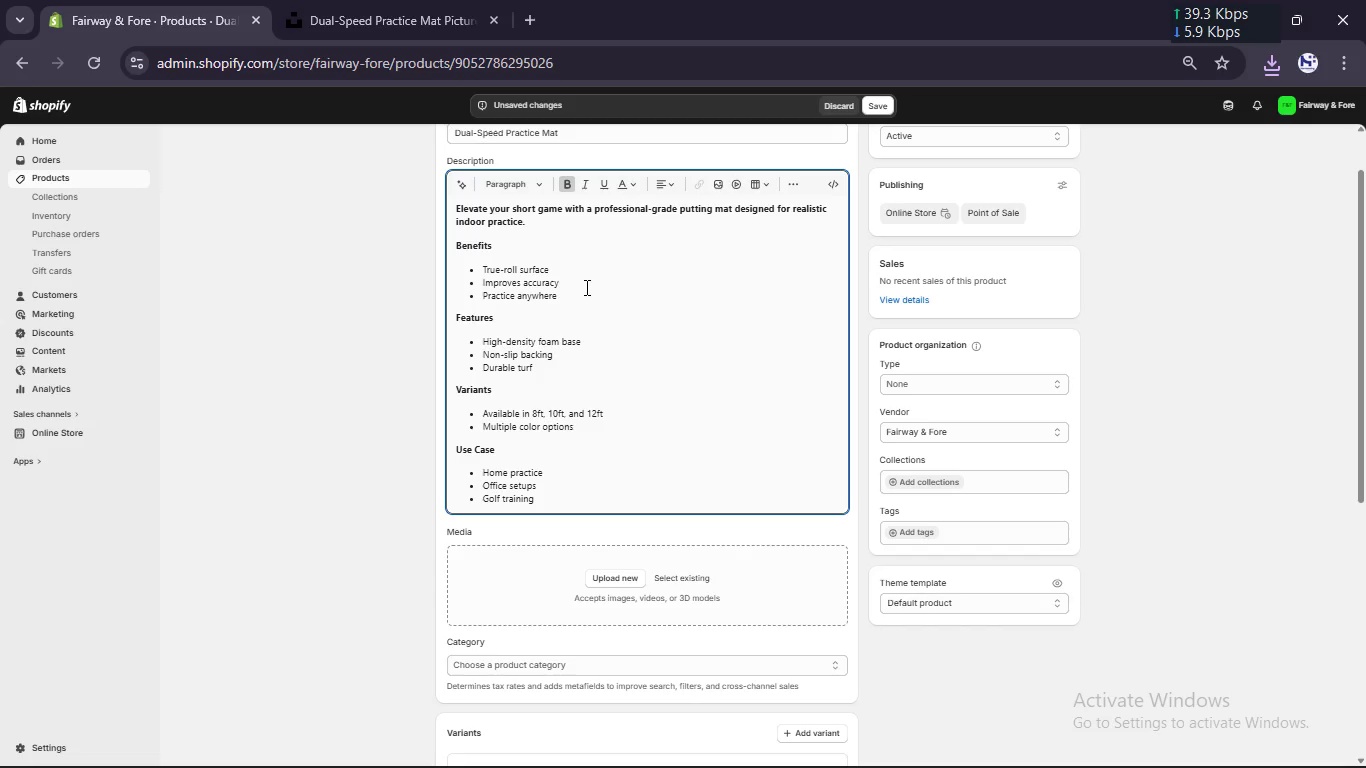 
scroll: coordinate [586, 391], scroll_direction: down, amount: 4.0
 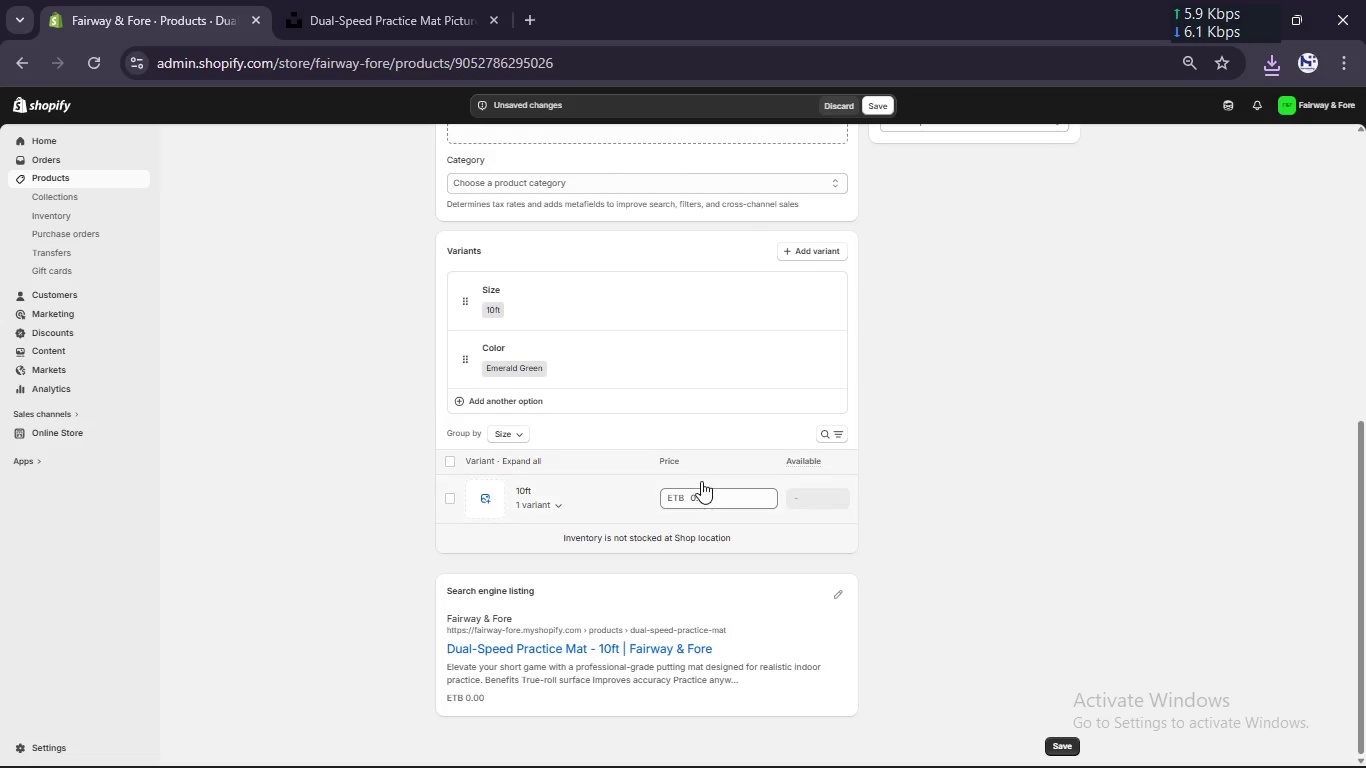 
double_click([699, 494])
 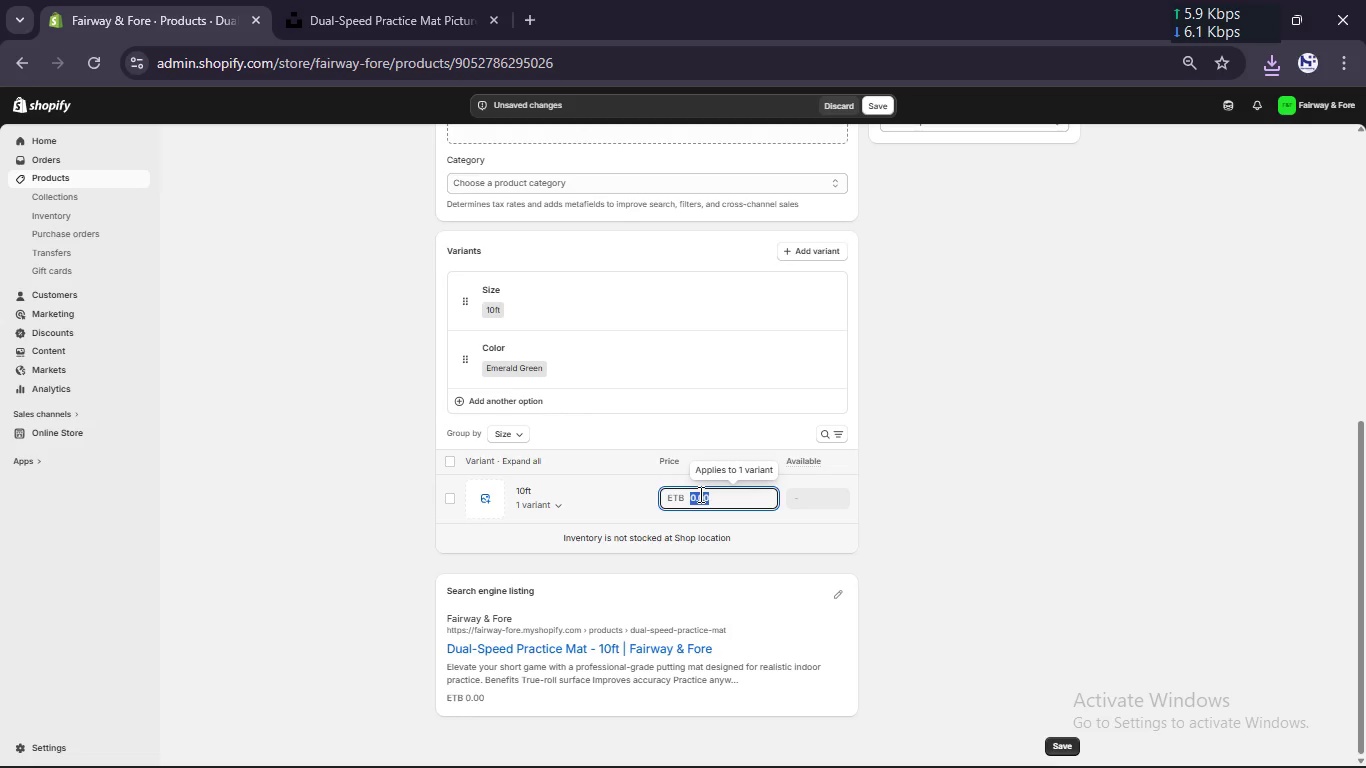 
left_click([699, 494])
 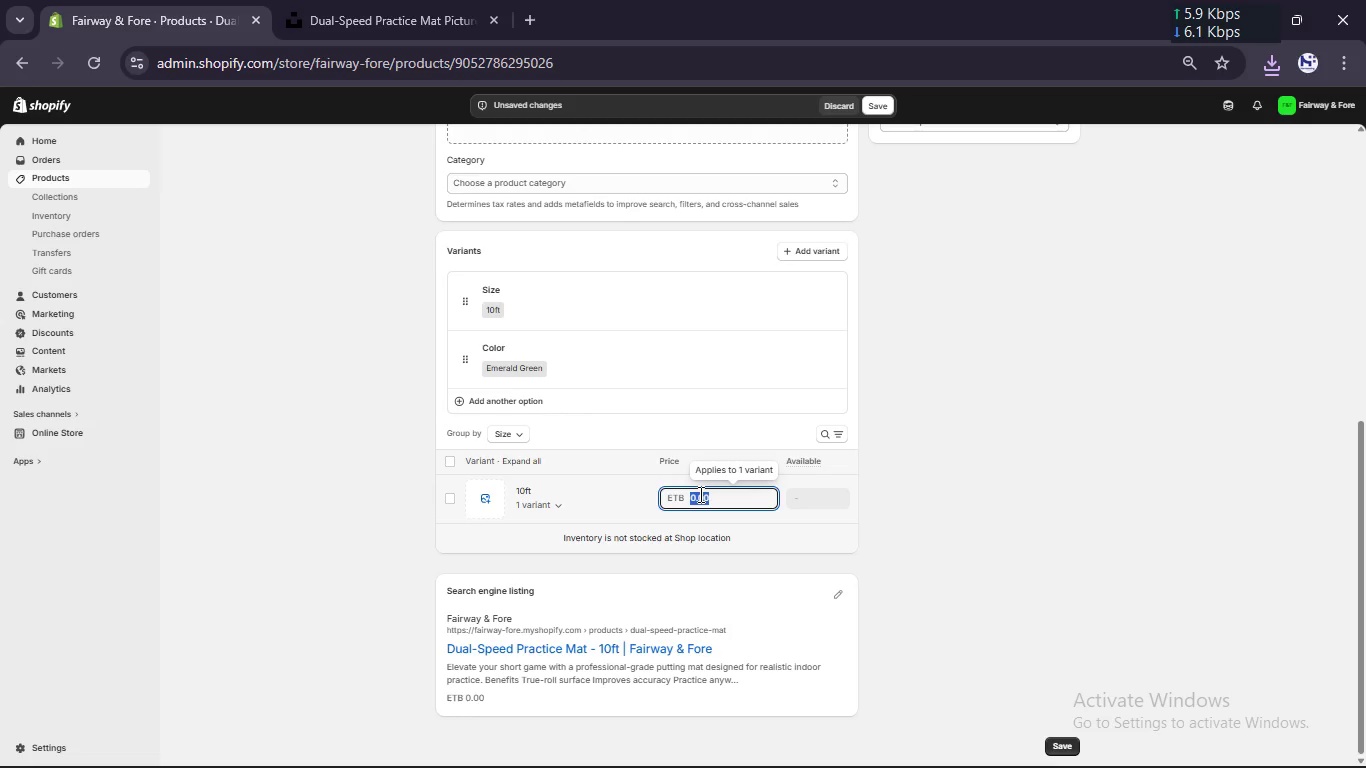 
key(Numpad1)
 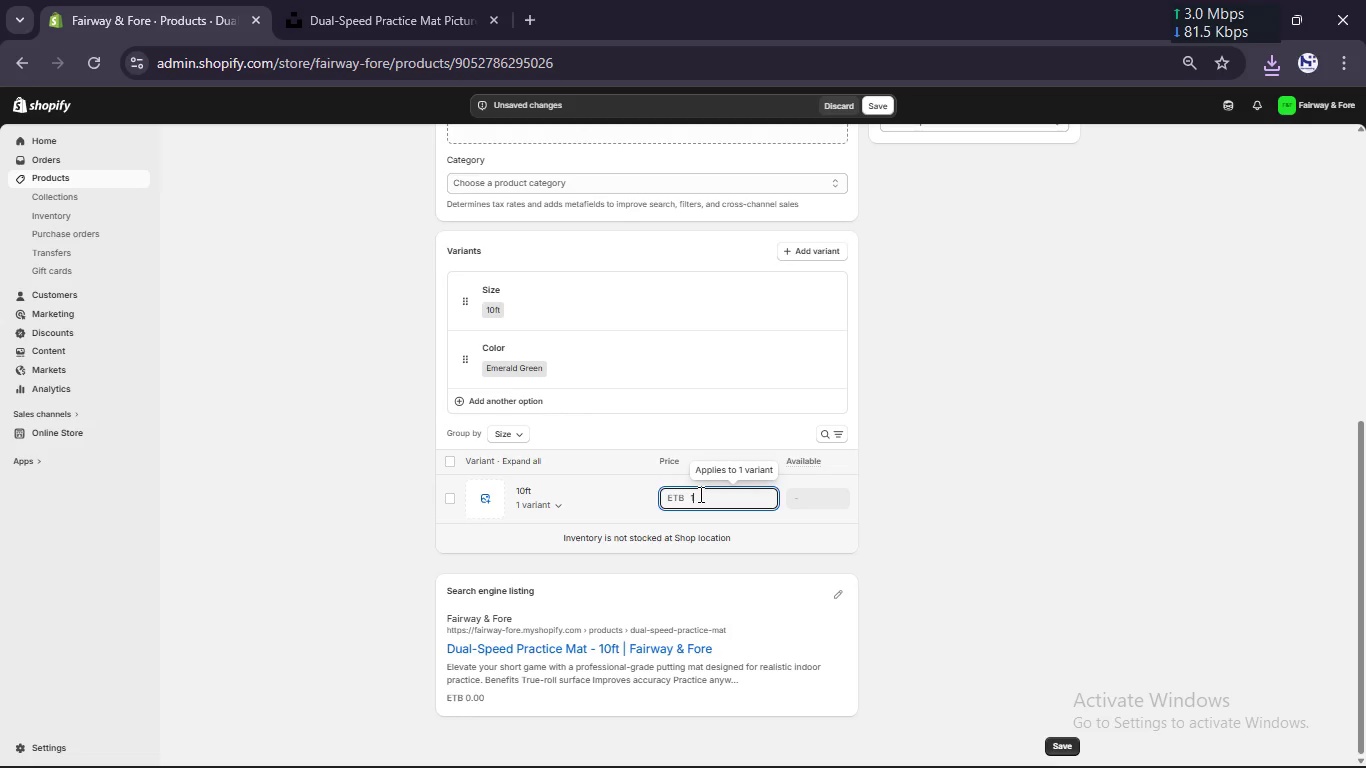 
key(Numpad0)
 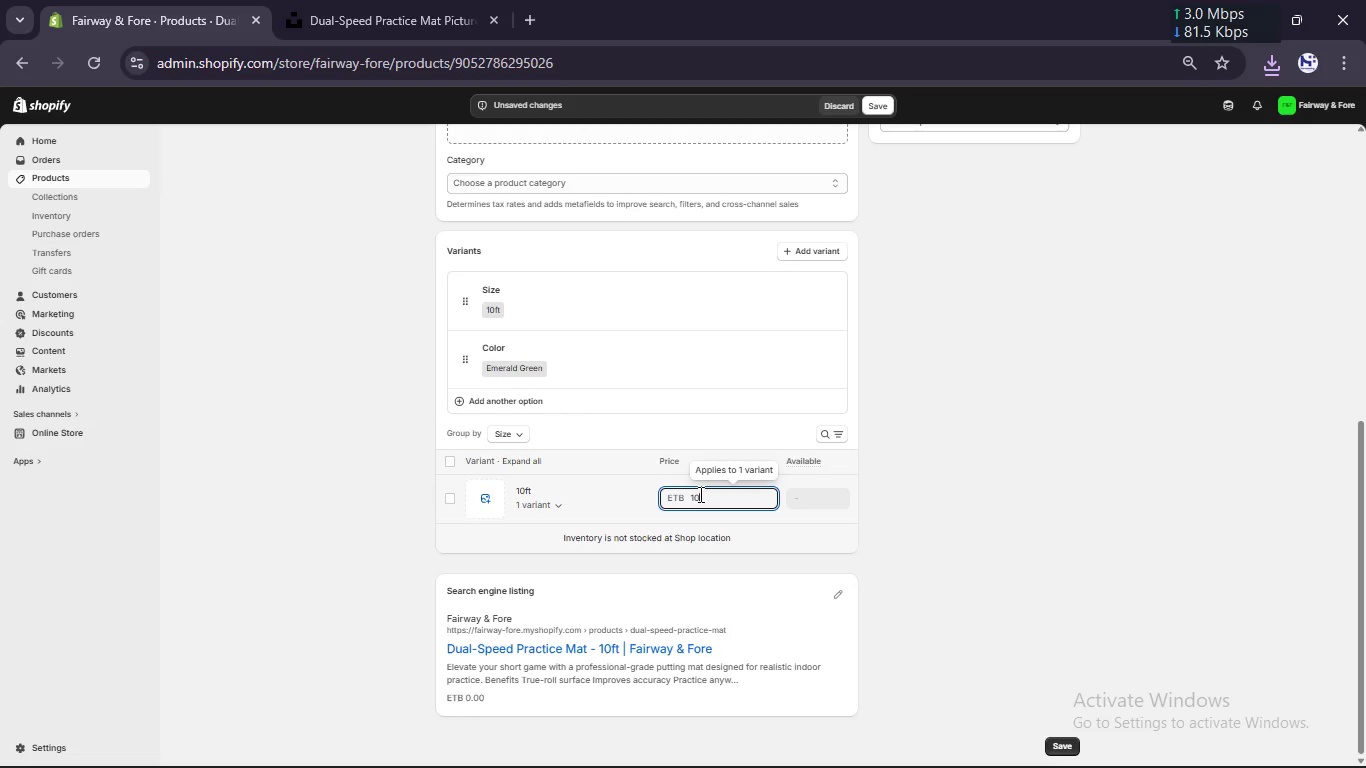 
key(Numpad0)
 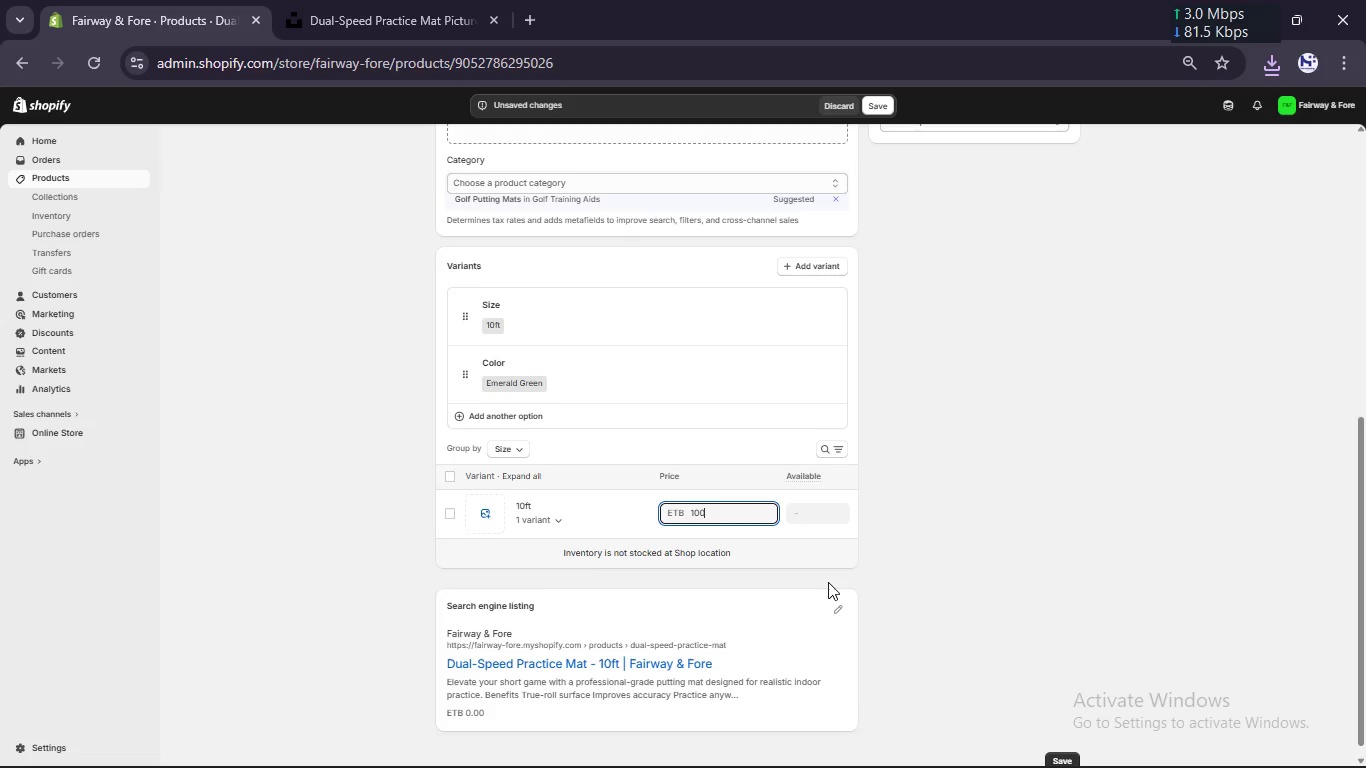 
scroll: coordinate [832, 597], scroll_direction: up, amount: 8.0
 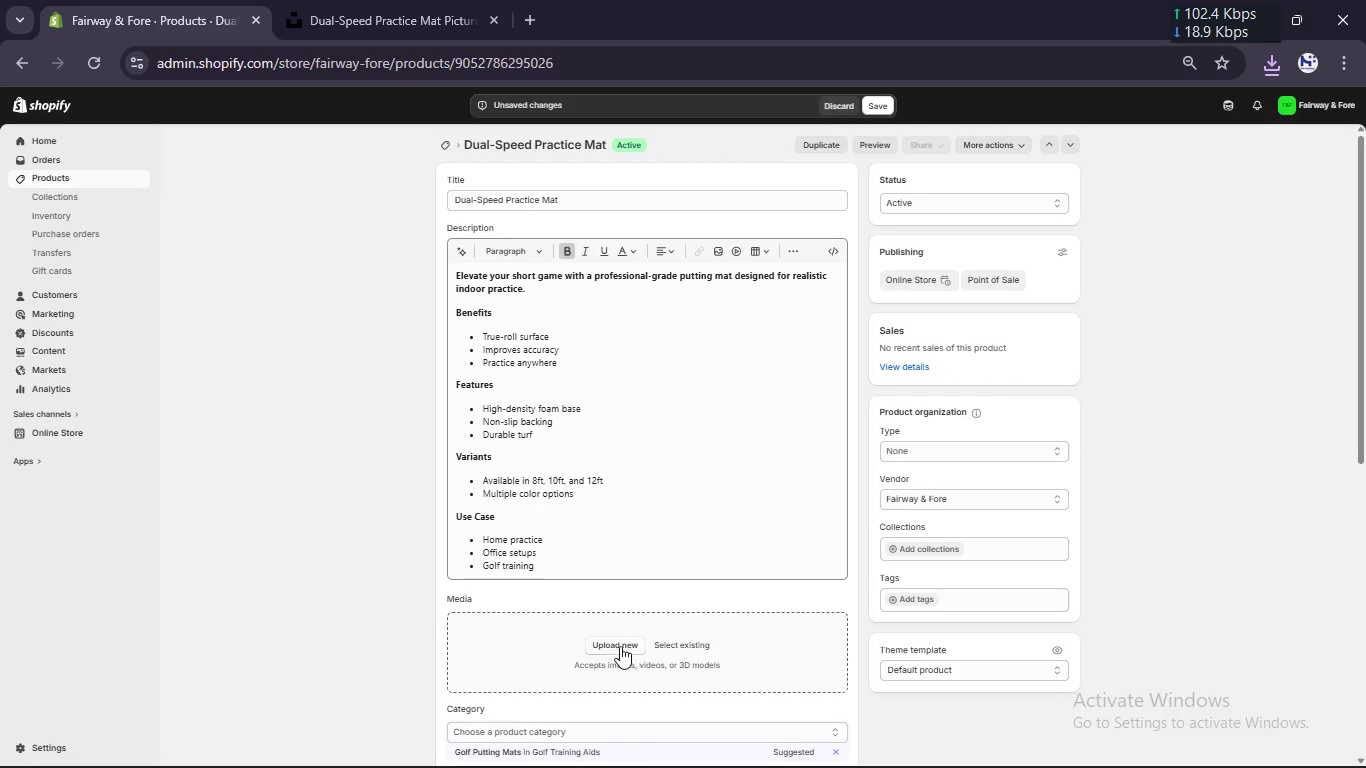 
left_click([622, 642])
 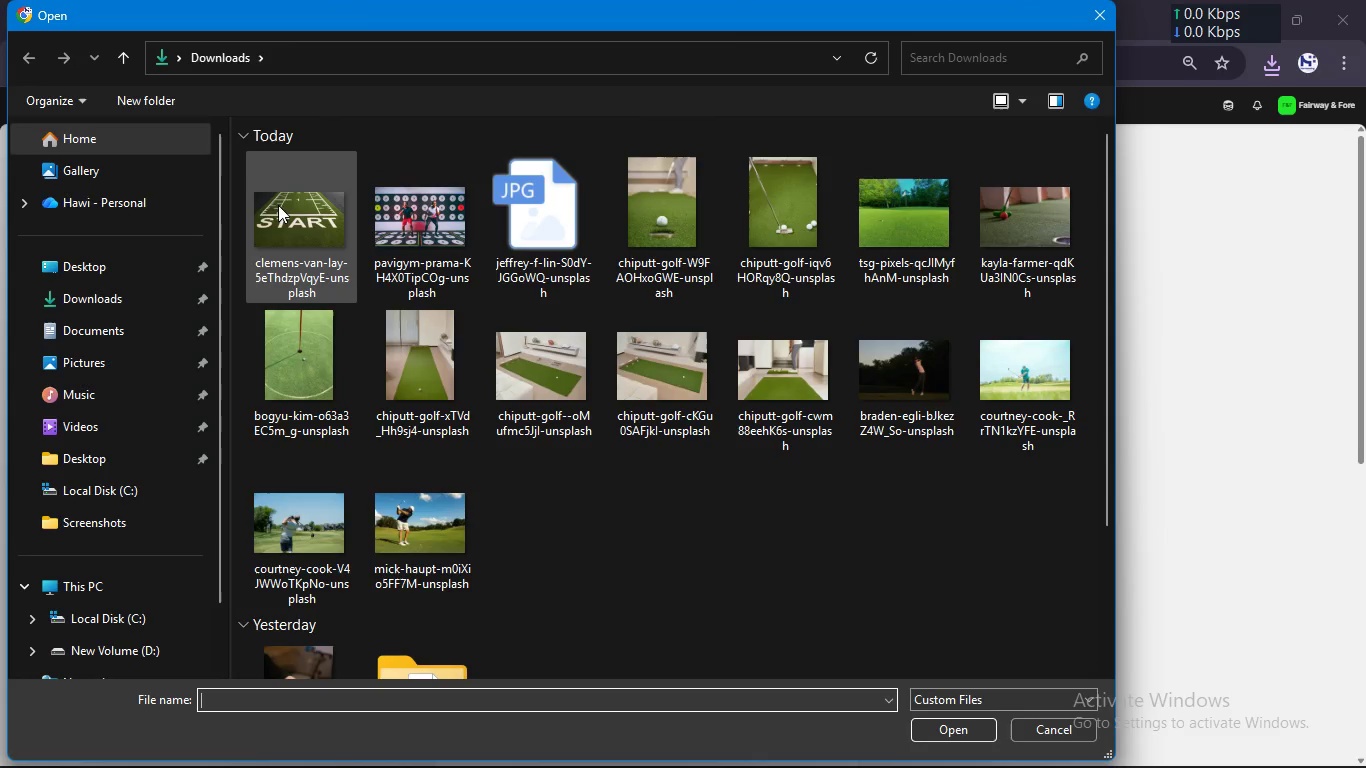 
left_click_drag(start_coordinate=[242, 222], to_coordinate=[513, 238])
 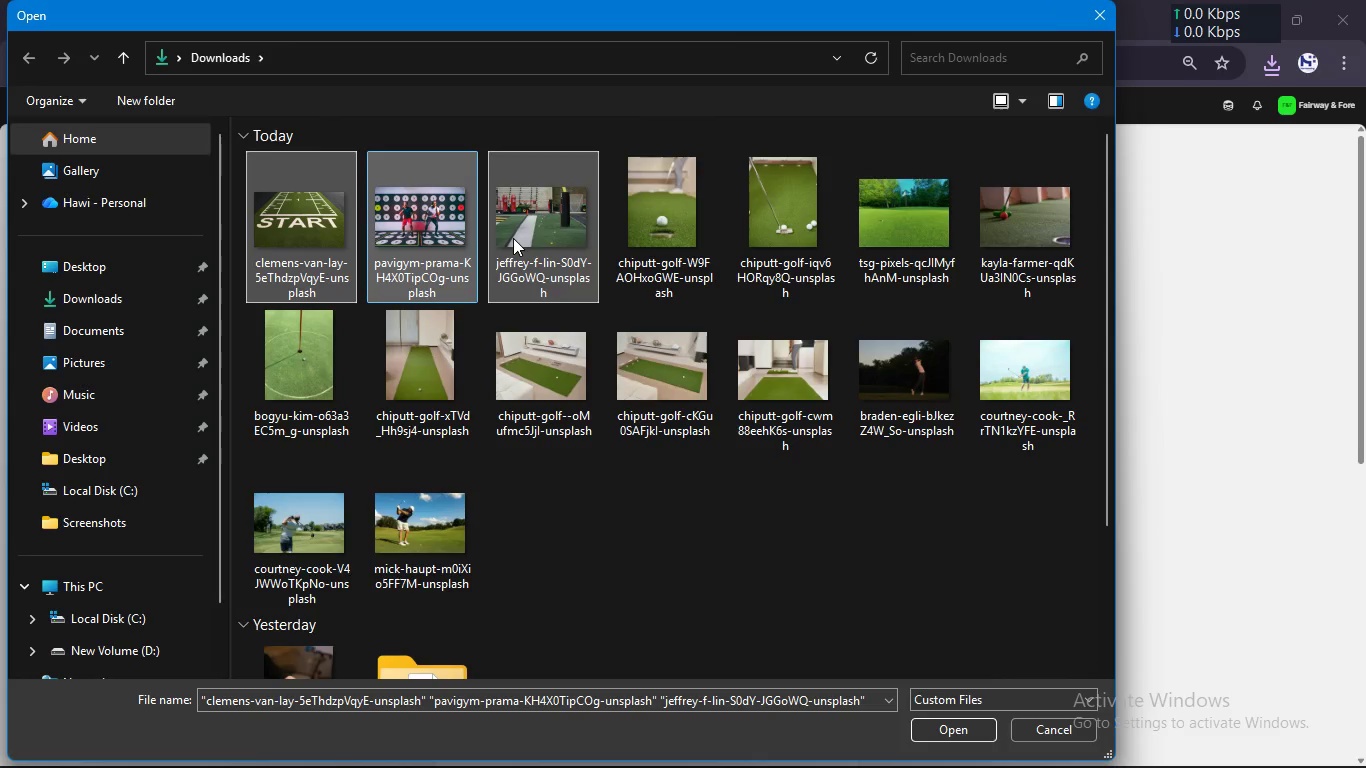 
key(Enter)
 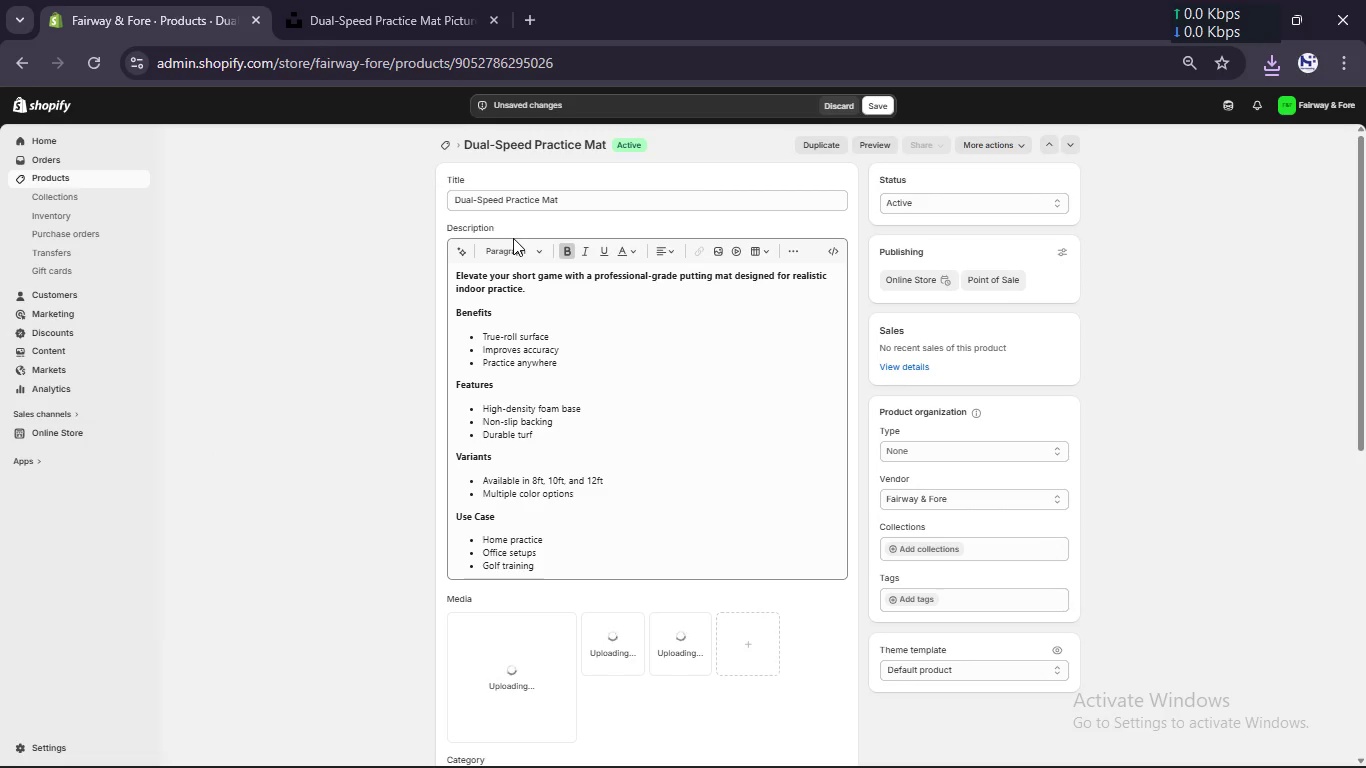 
scroll: coordinate [513, 238], scroll_direction: down, amount: 16.0
 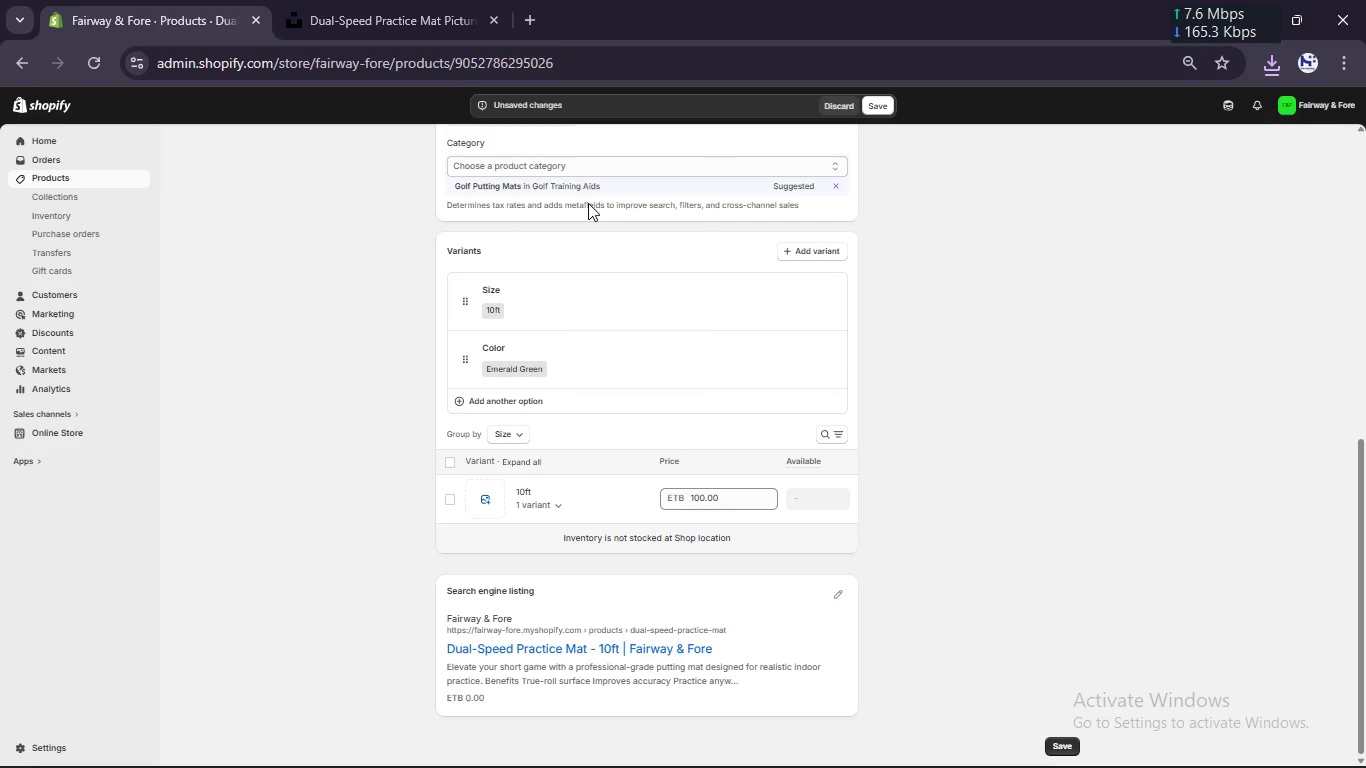 
left_click([583, 186])
 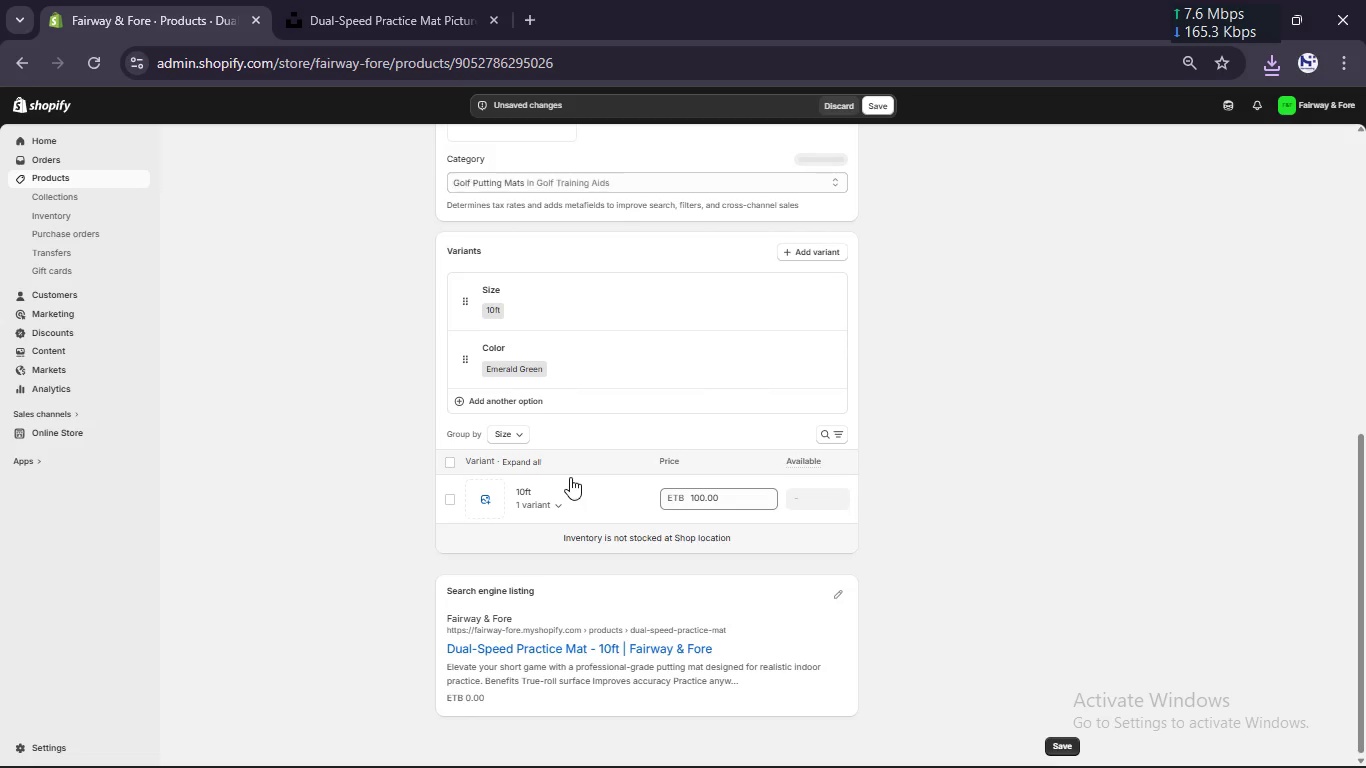 
scroll: coordinate [570, 477], scroll_direction: down, amount: 7.0
 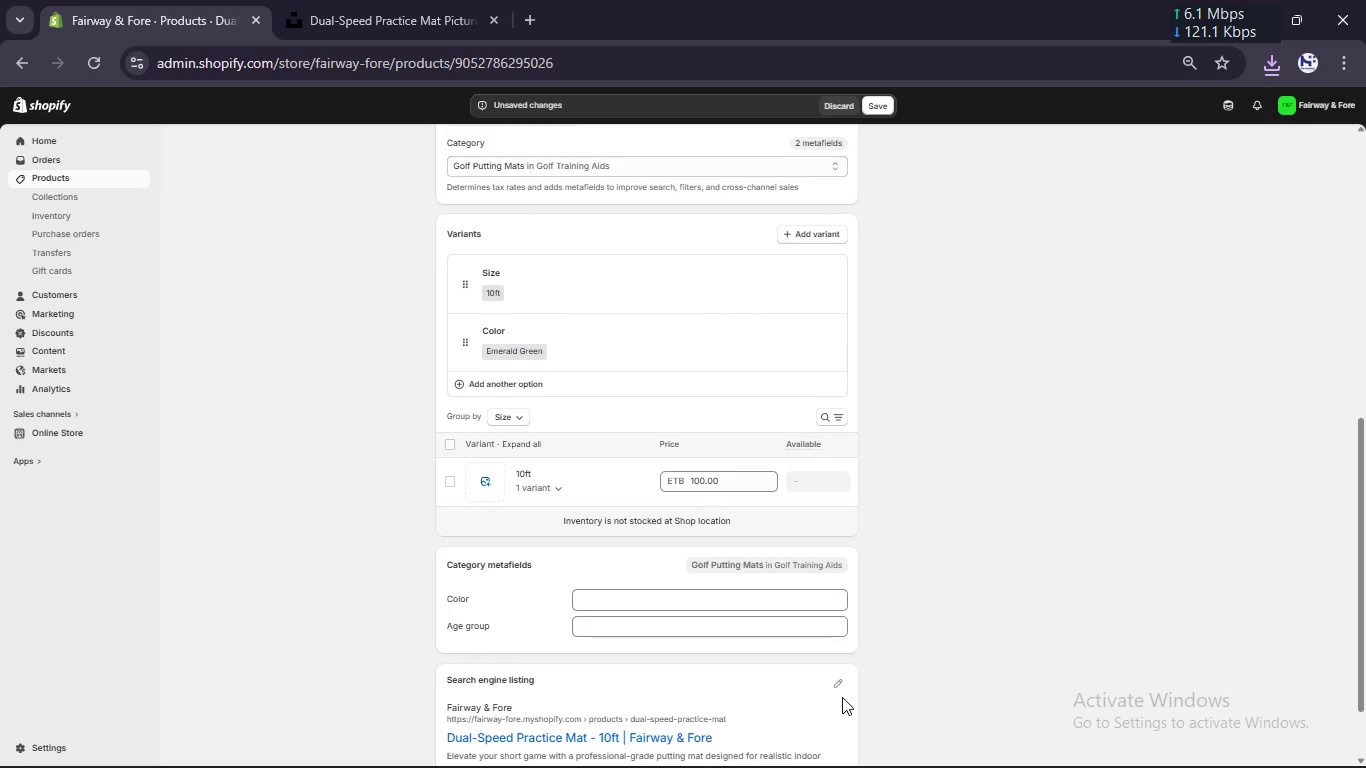 
left_click([845, 689])
 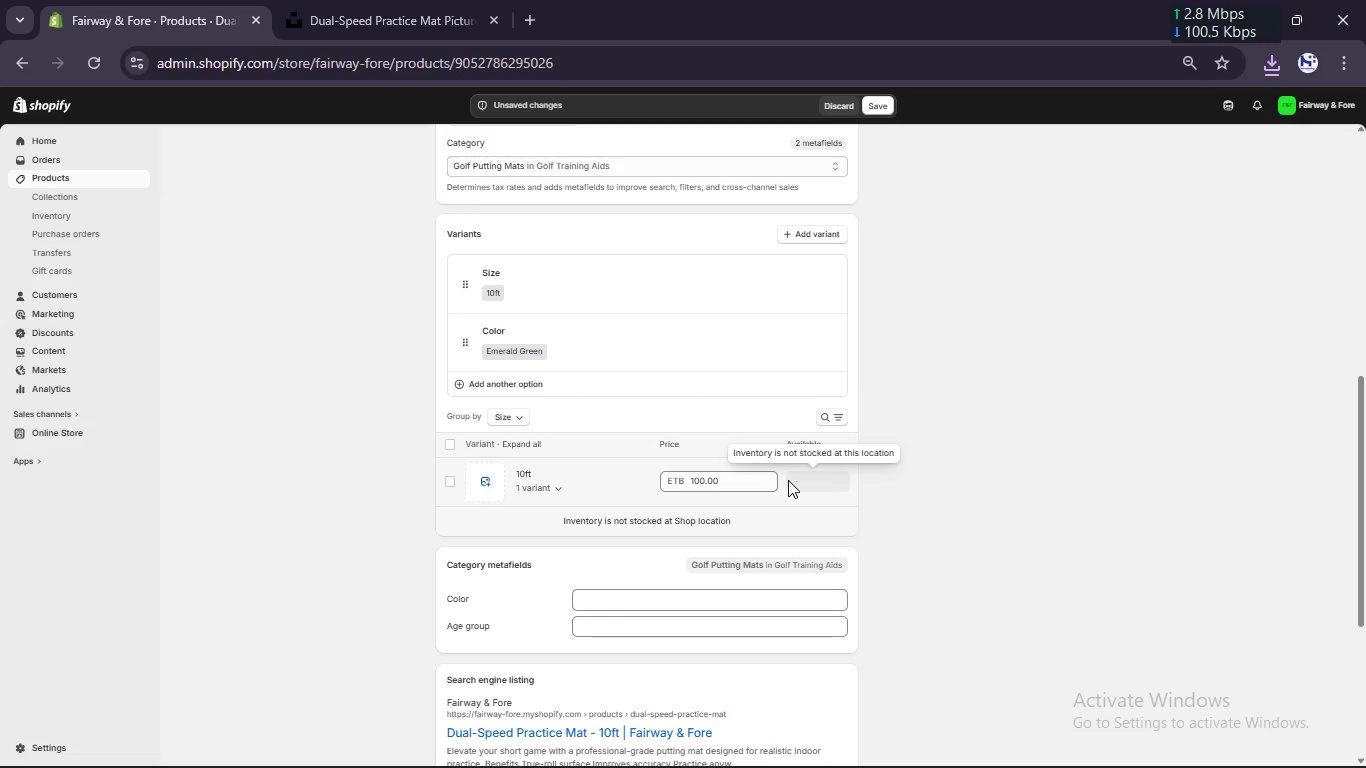 
wait(11.62)
 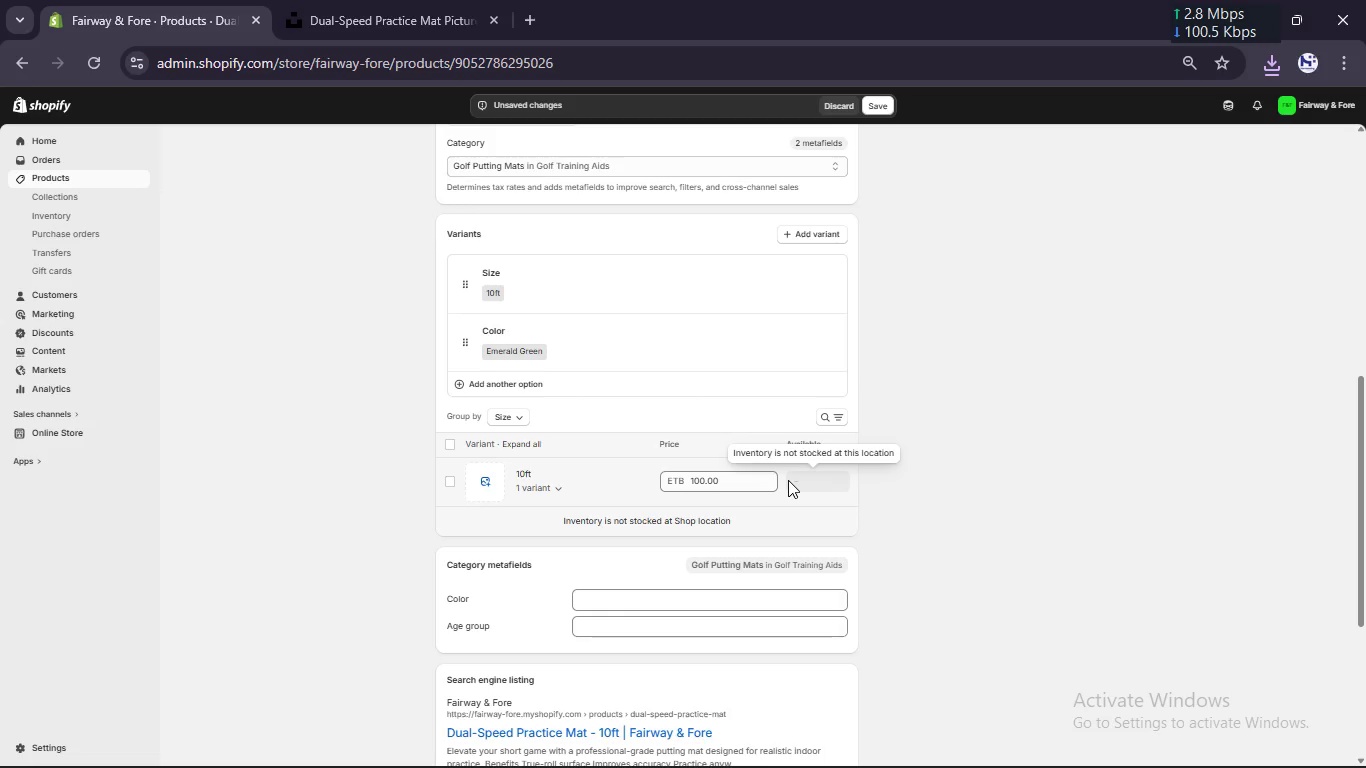 
scroll: coordinate [788, 480], scroll_direction: down, amount: 12.0
 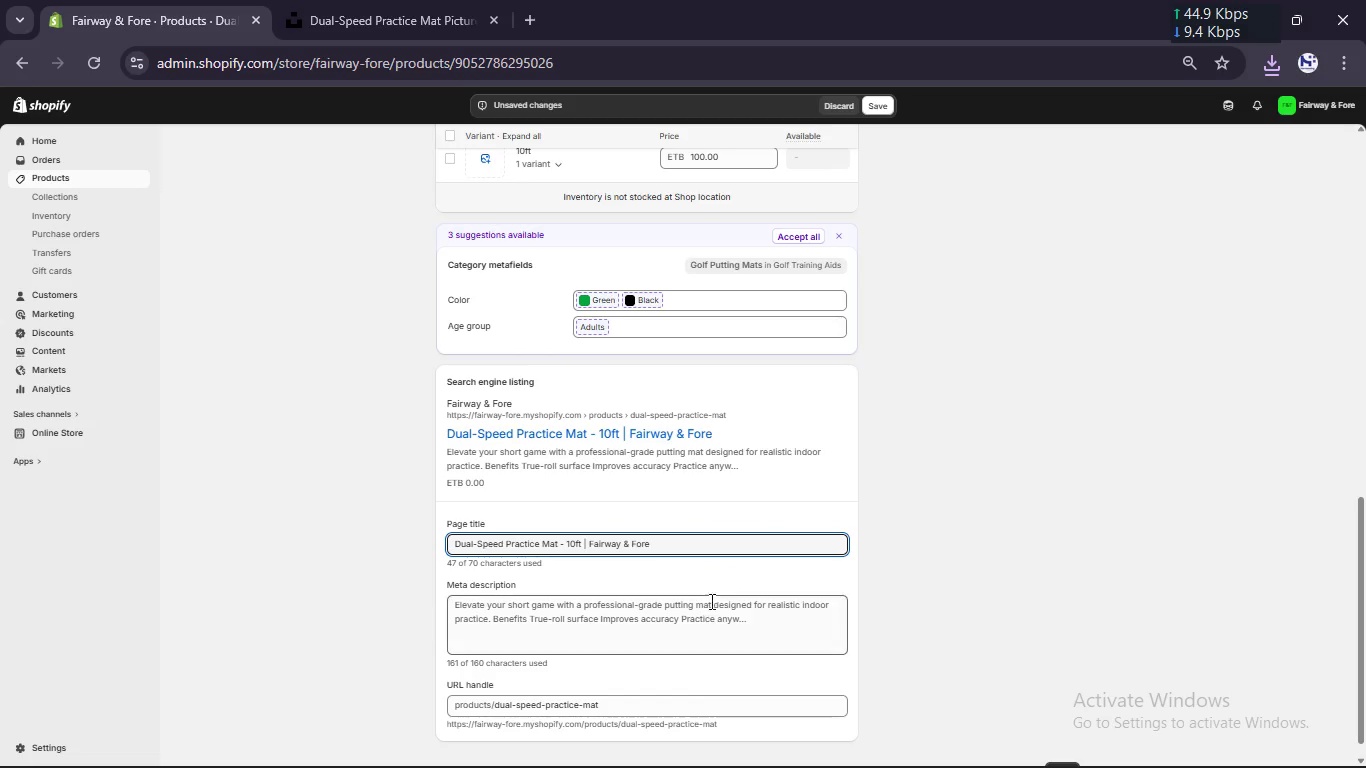 
left_click([705, 613])
 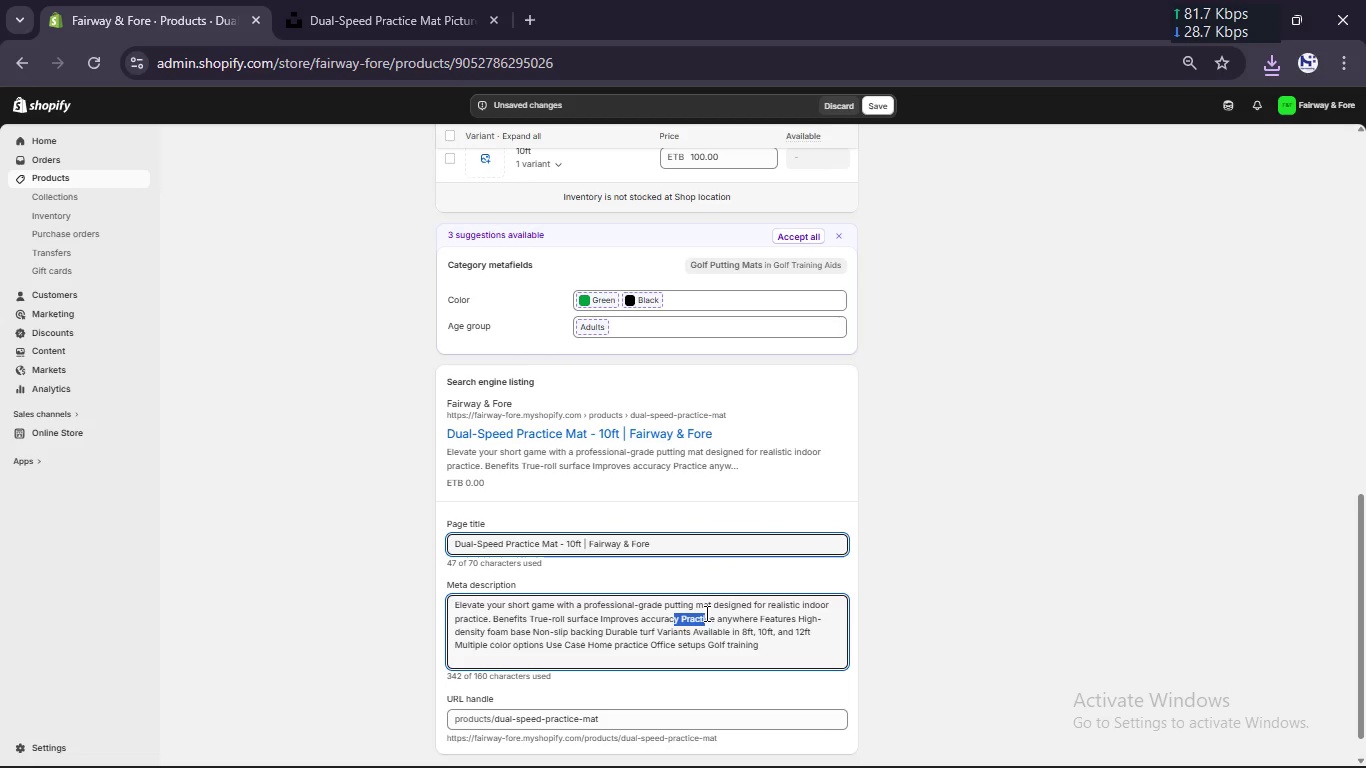 
key(Control+A)
 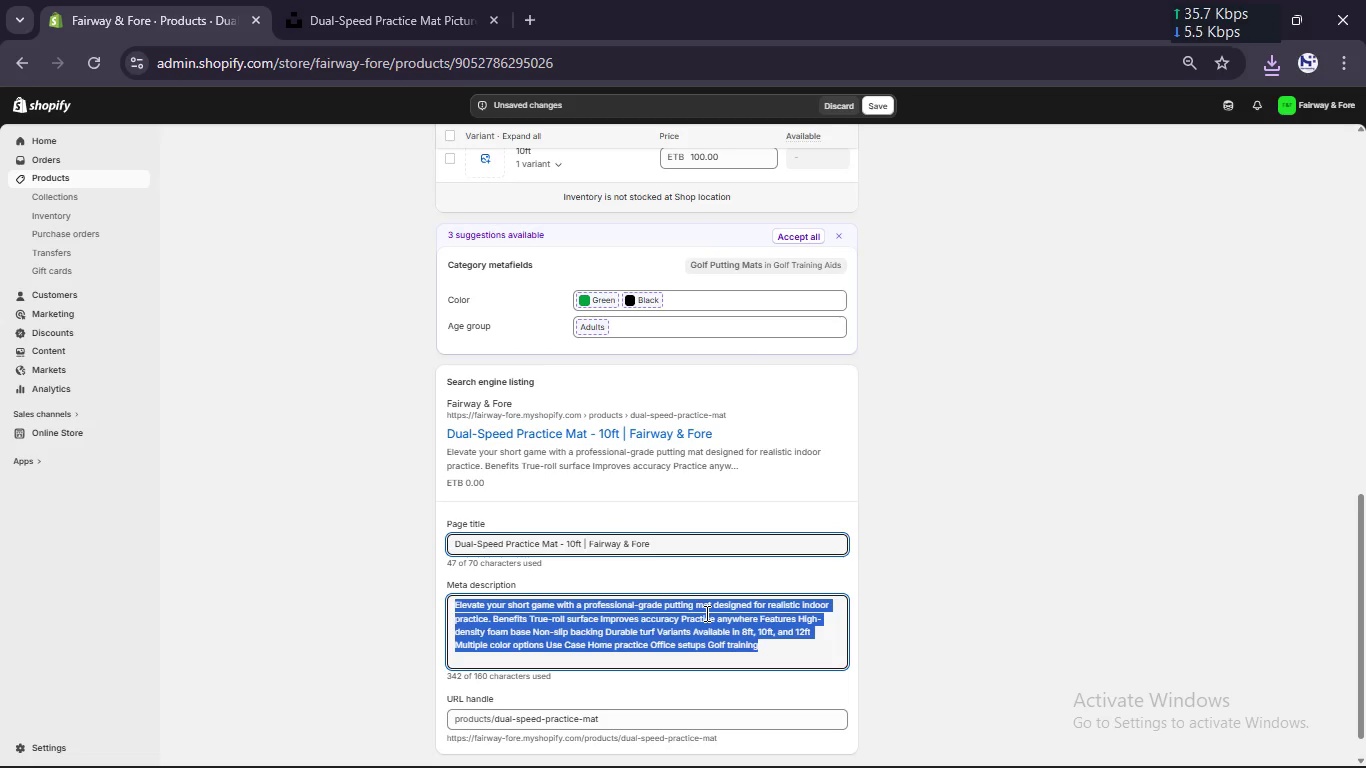 
type(To)
key(Backspace)
key(Backspace)
type(wo speeds, one mat. [Break])
key(Backspace)
type(The Dual-Speed Practie A)
key(Backspace)
type(Mat offers varying slimp speeds for versatile indoor practie. 10ft Emerald Green)
 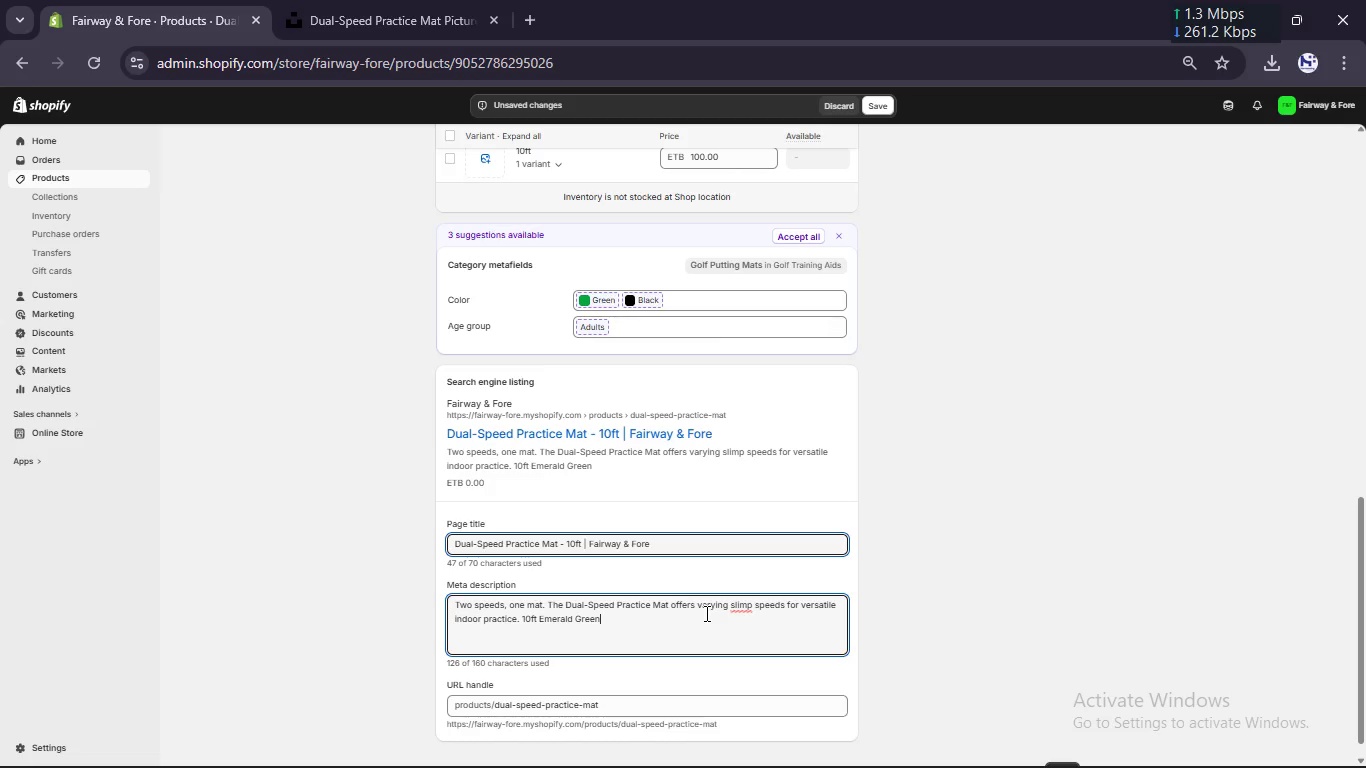 
scroll: coordinate [623, 431], scroll_direction: none, amount: 0.0
 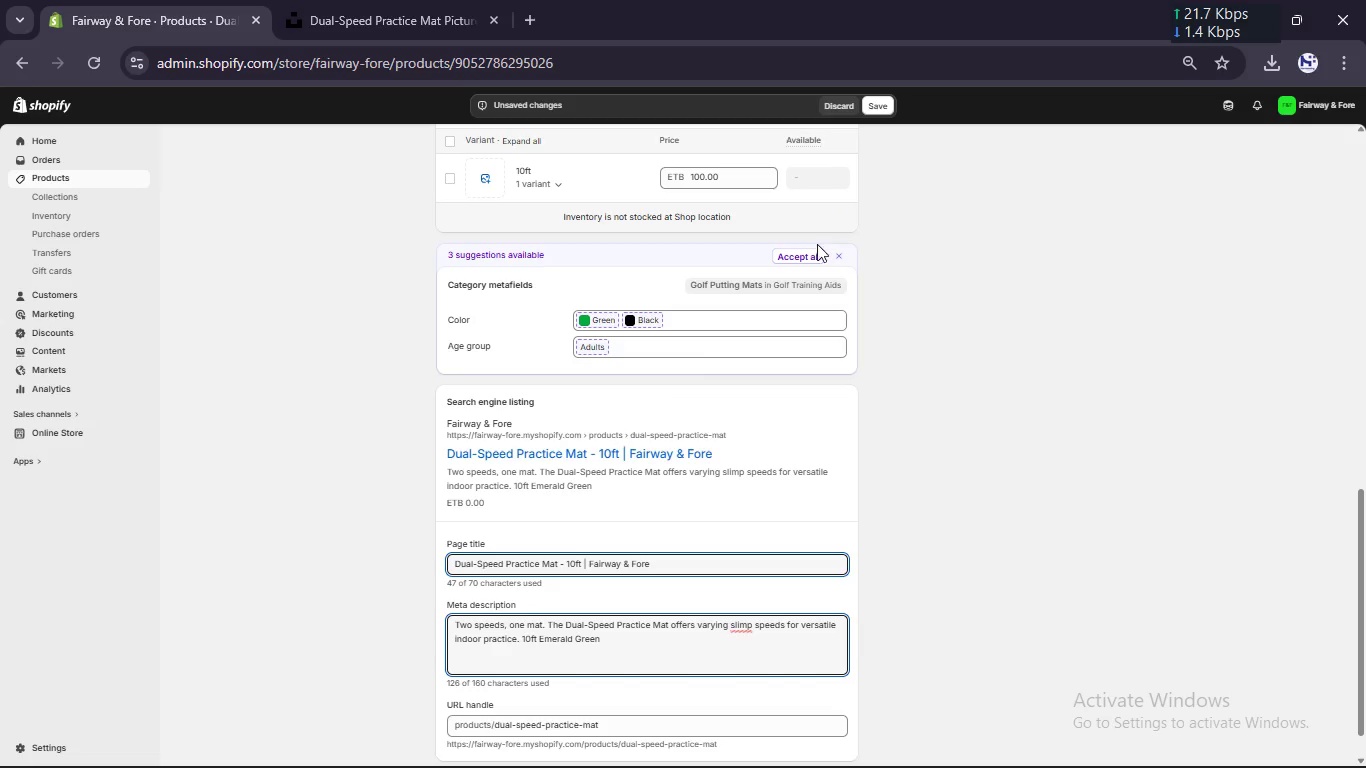 
left_click([808, 255])
 